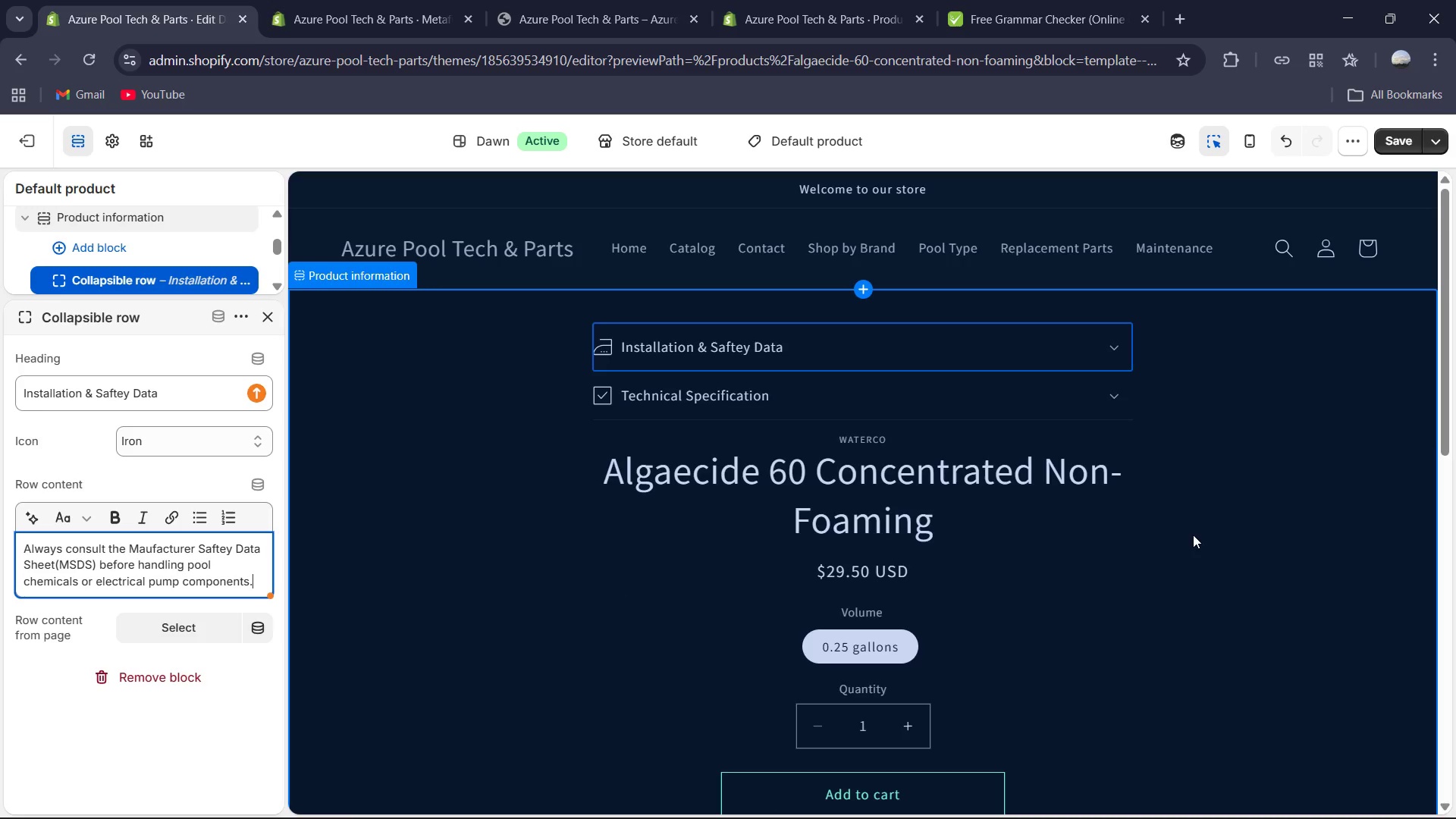 
left_click([1397, 143])
 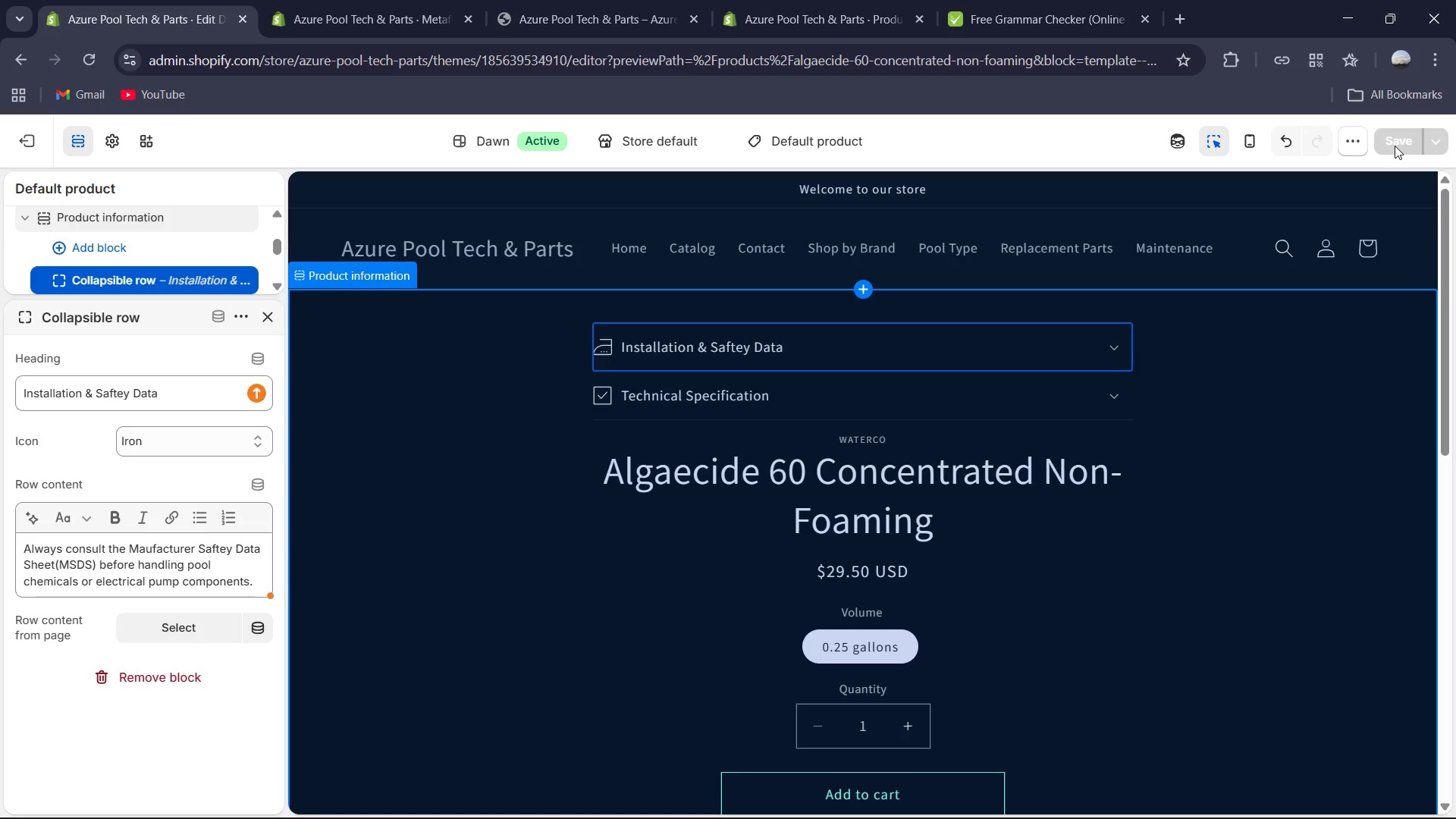 
wait(20.84)
 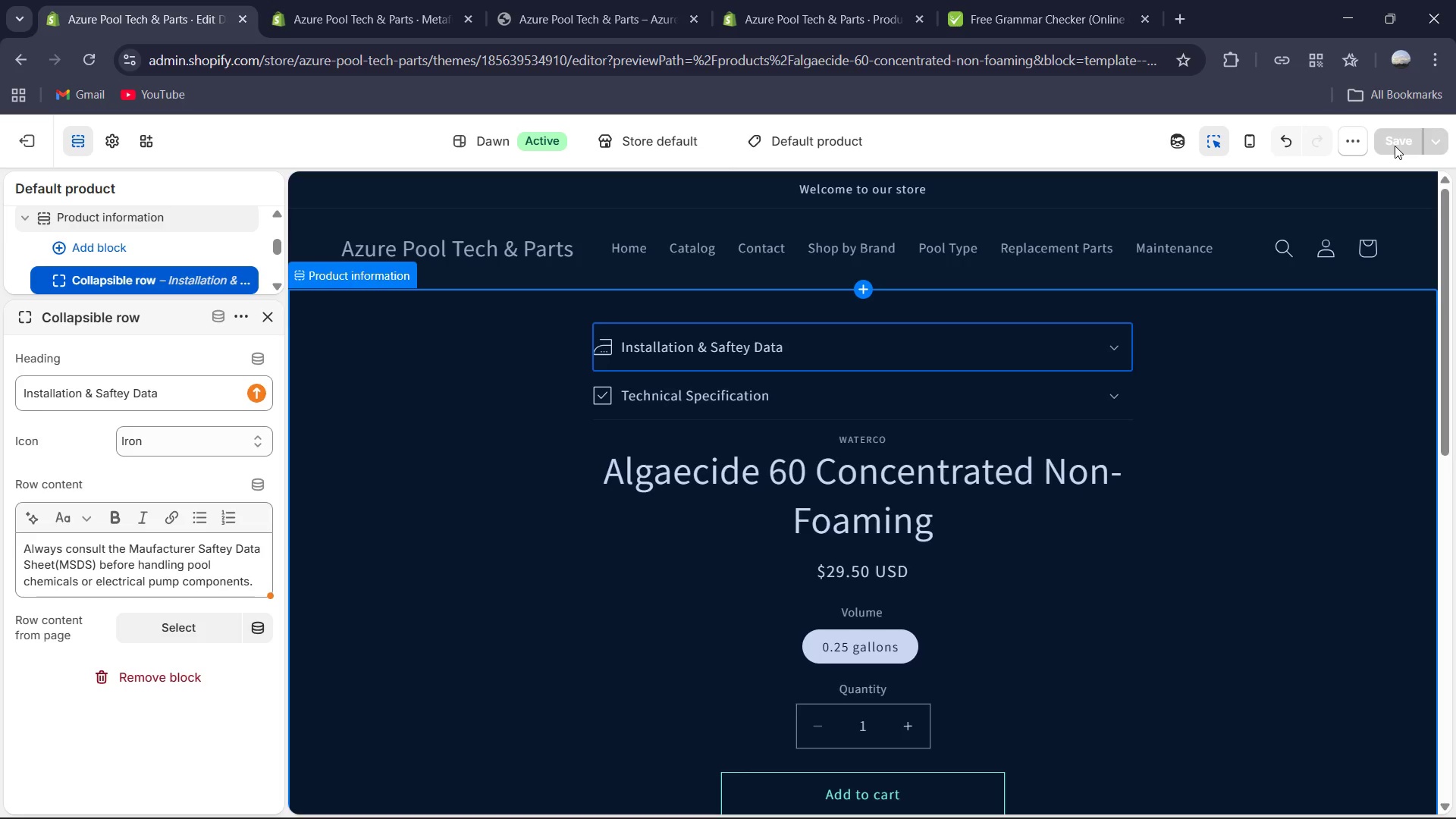 
left_click([431, 578])
 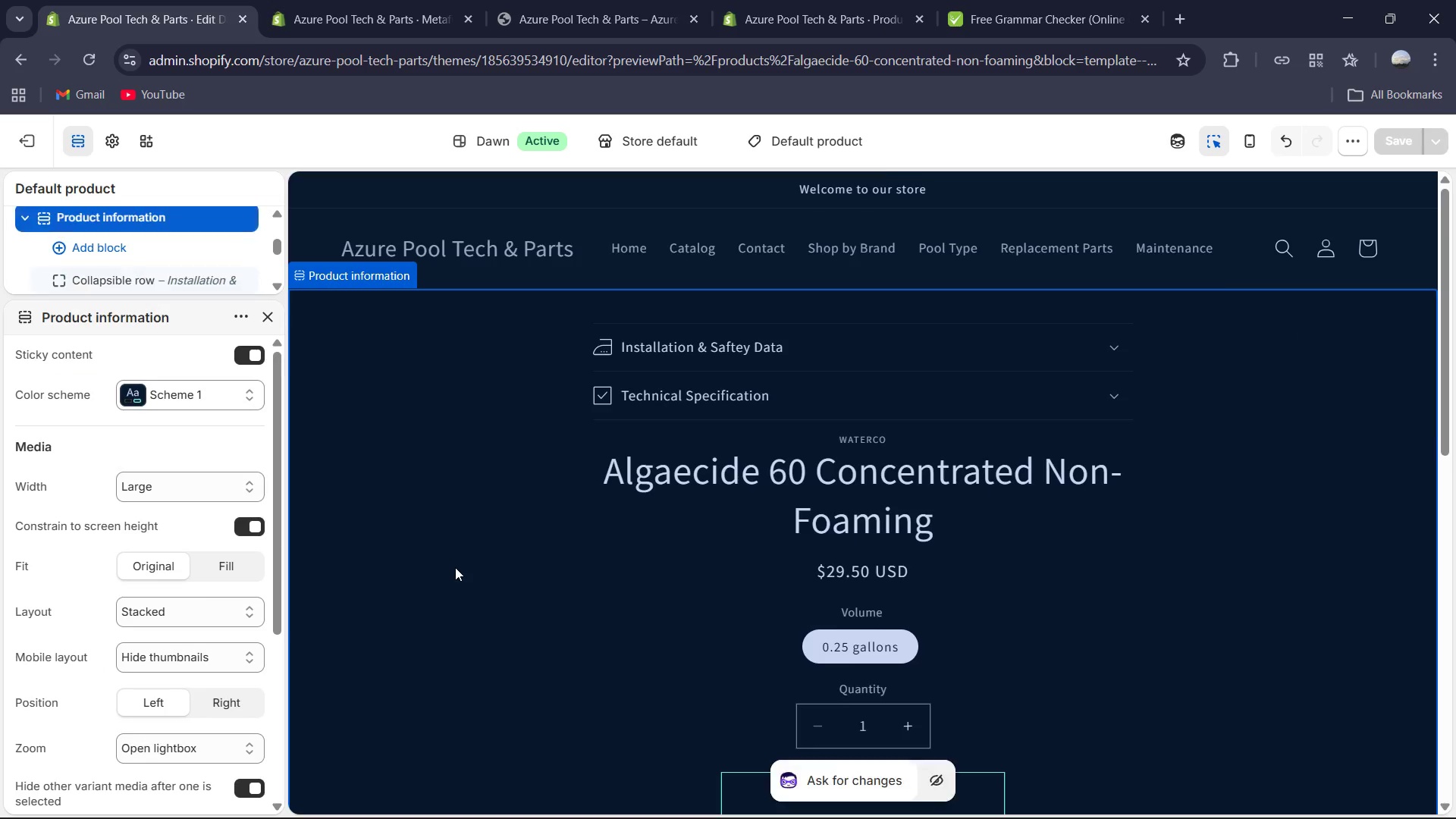 
scroll: coordinate [455, 567], scroll_direction: down, amount: 2.0
 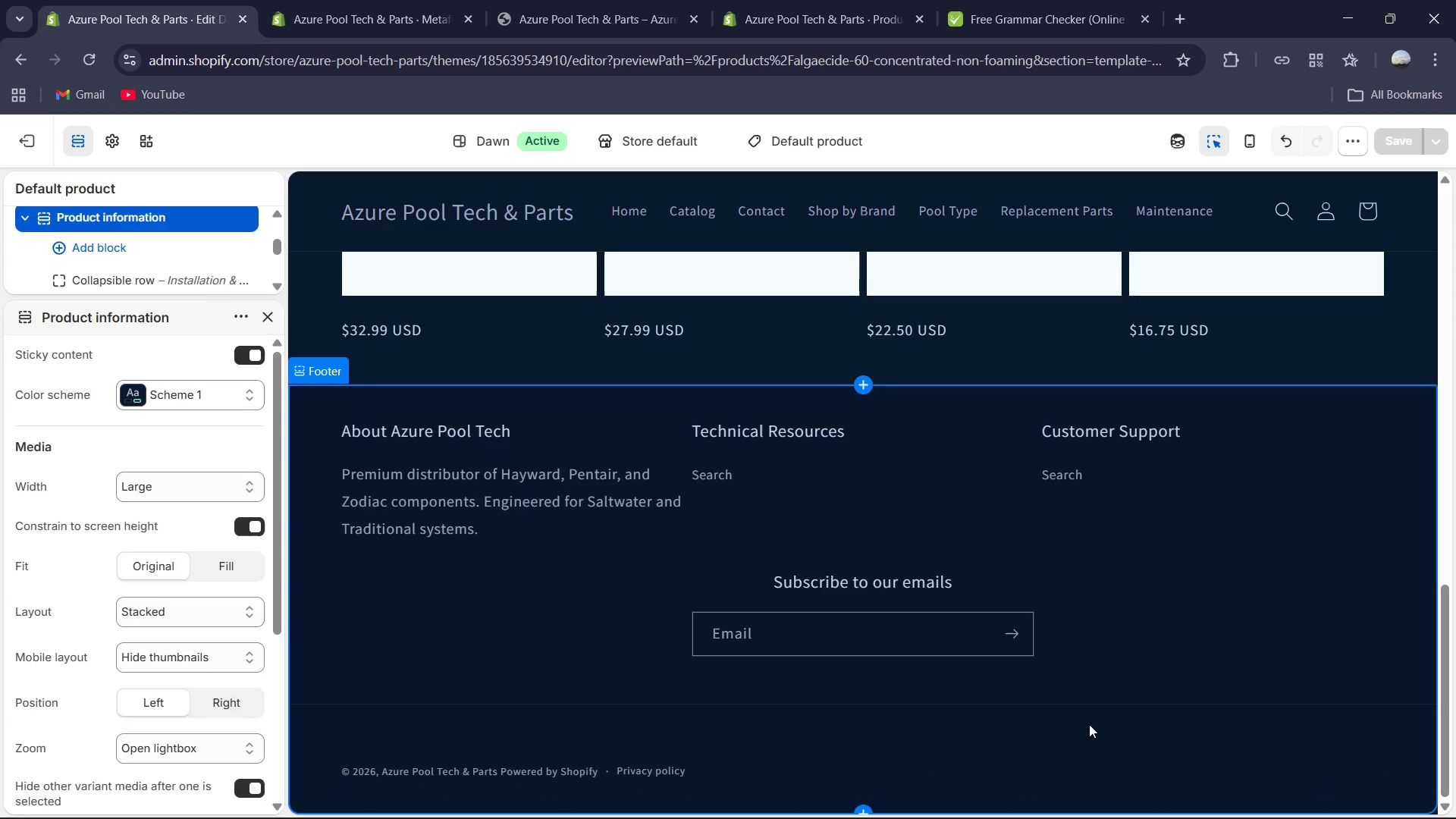 
wait(23.03)
 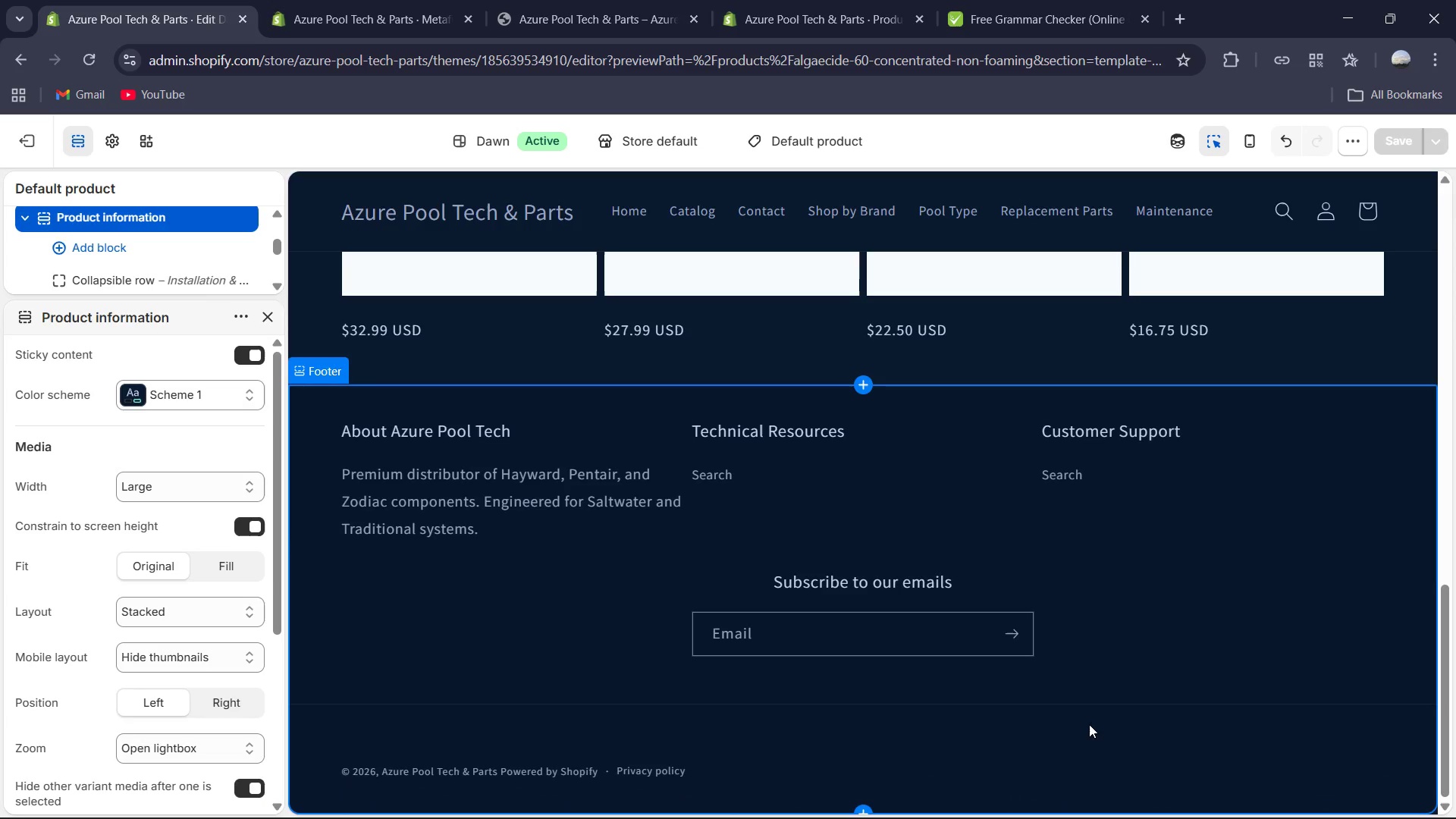 
scroll: coordinate [953, 582], scroll_direction: up, amount: 21.0
 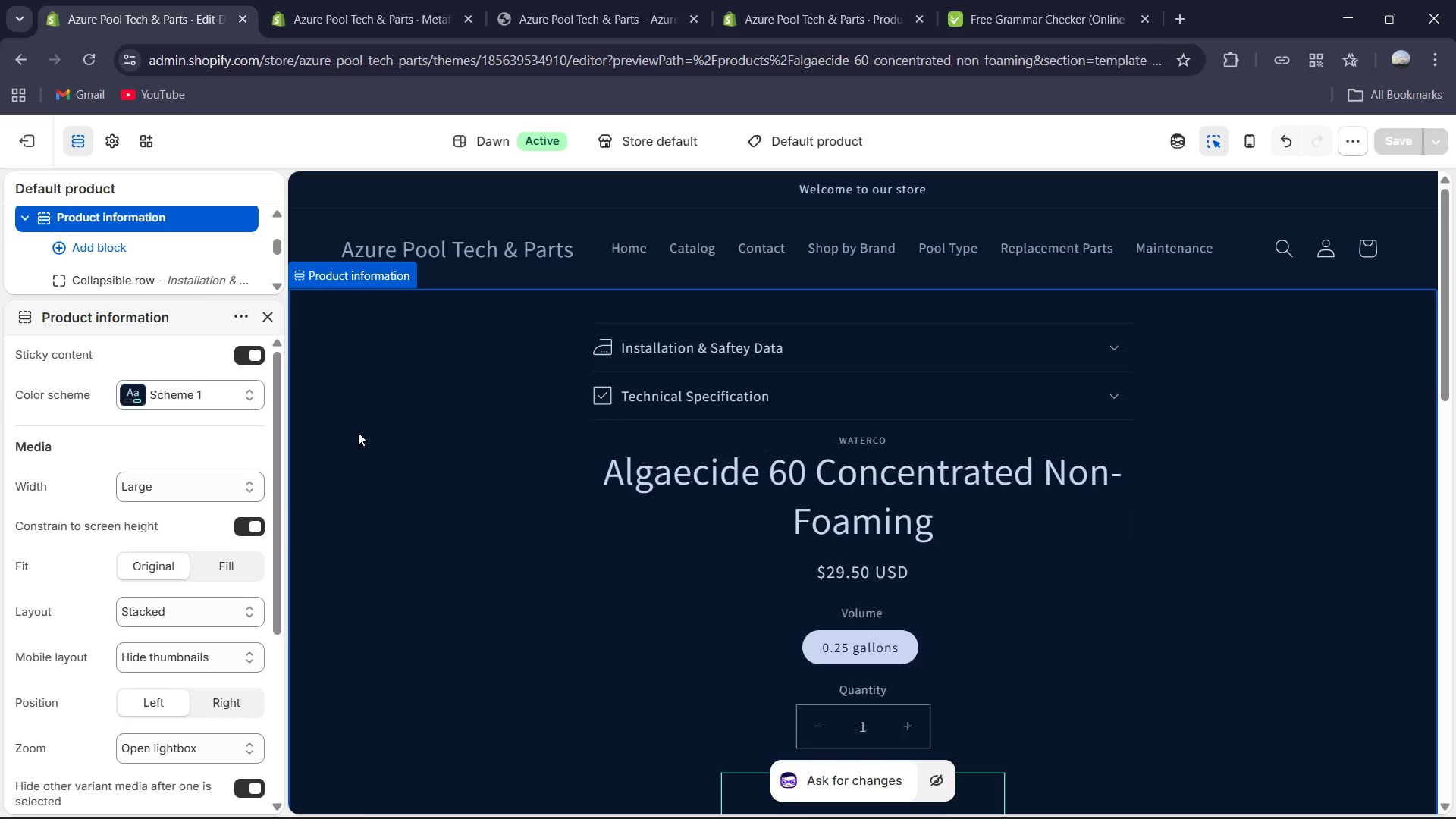 
left_click_drag(start_coordinate=[273, 316], to_coordinate=[266, 314])
 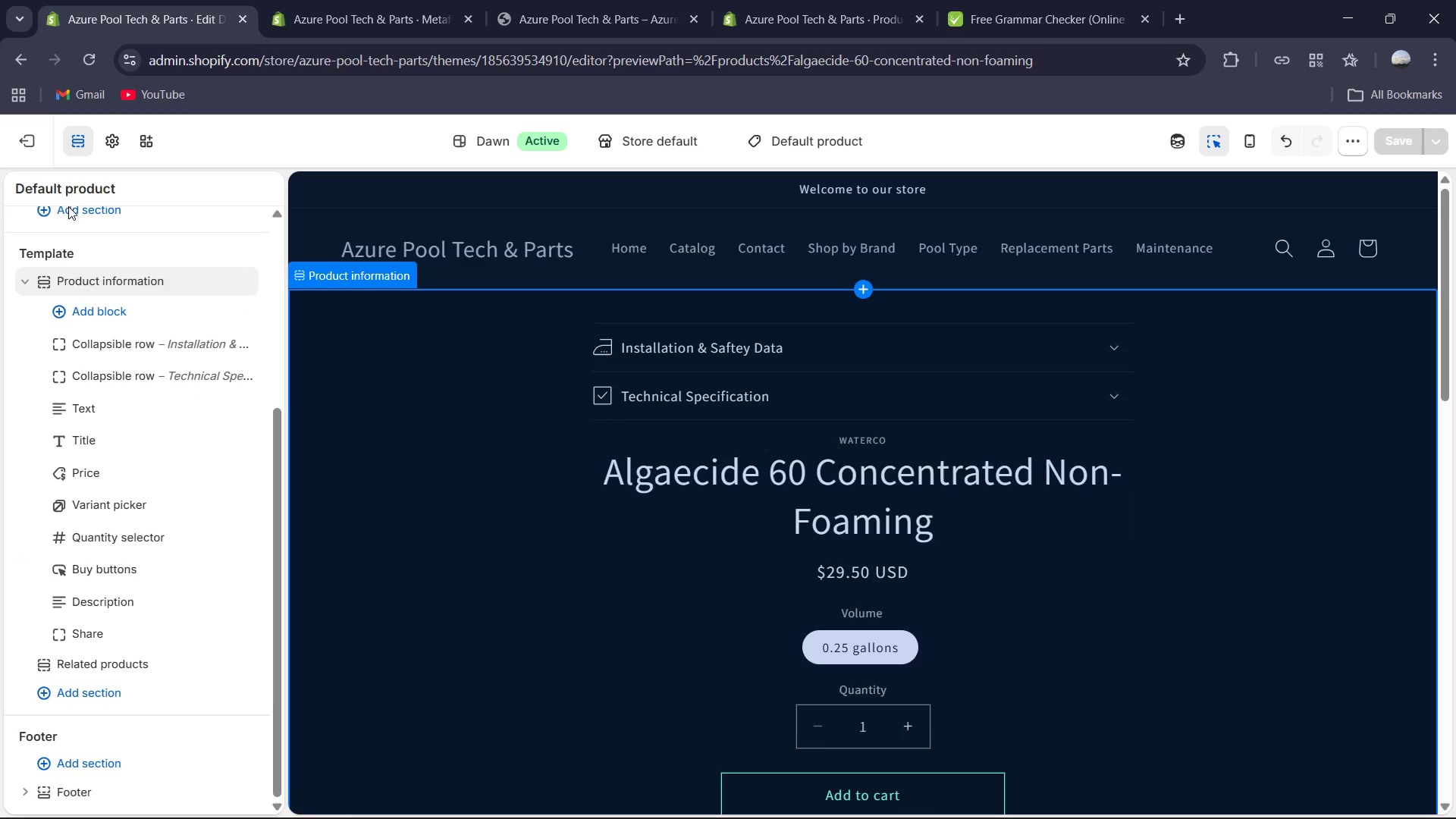 
scroll: coordinate [136, 335], scroll_direction: up, amount: 4.0
 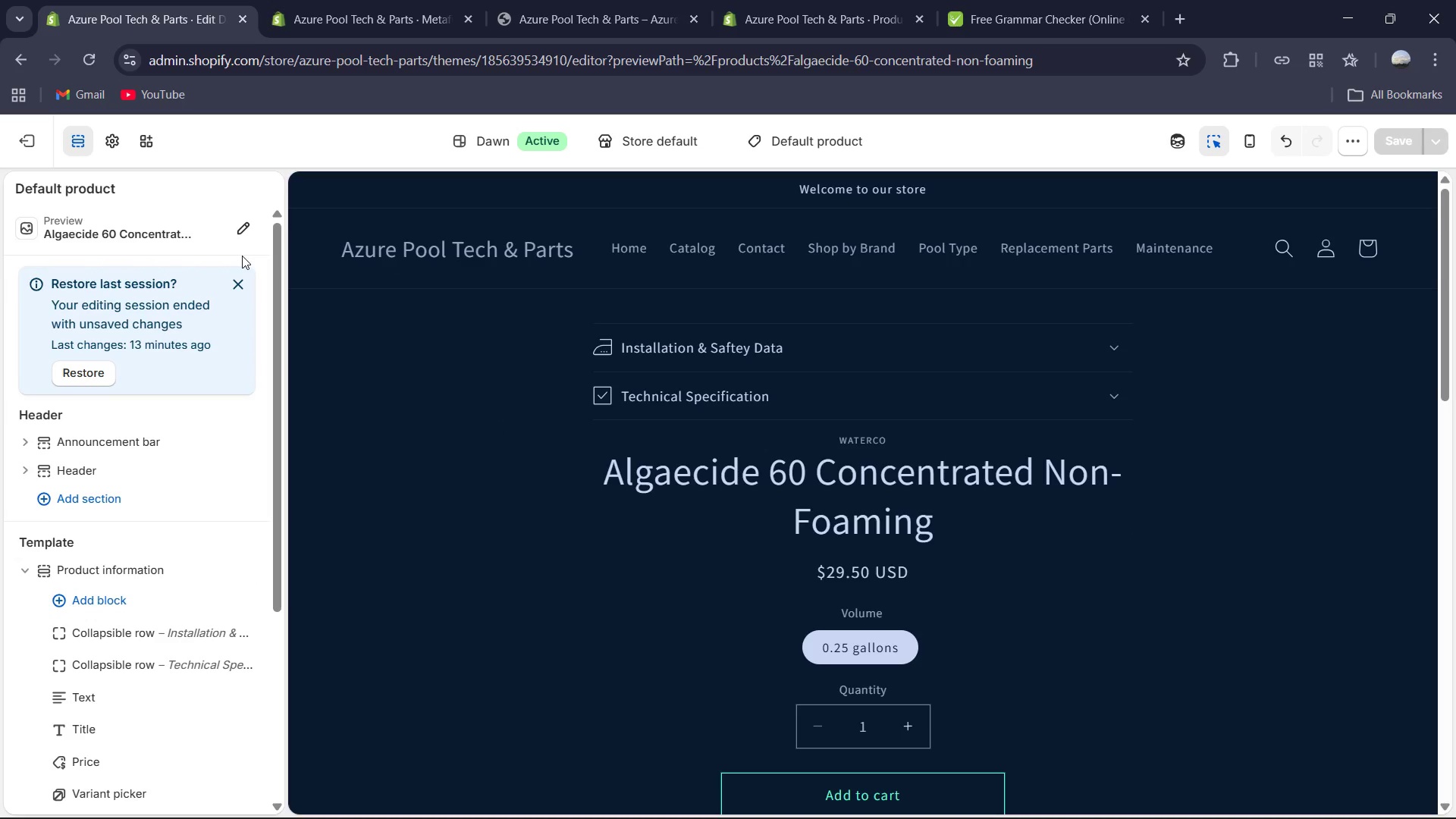 
left_click([230, 291])
 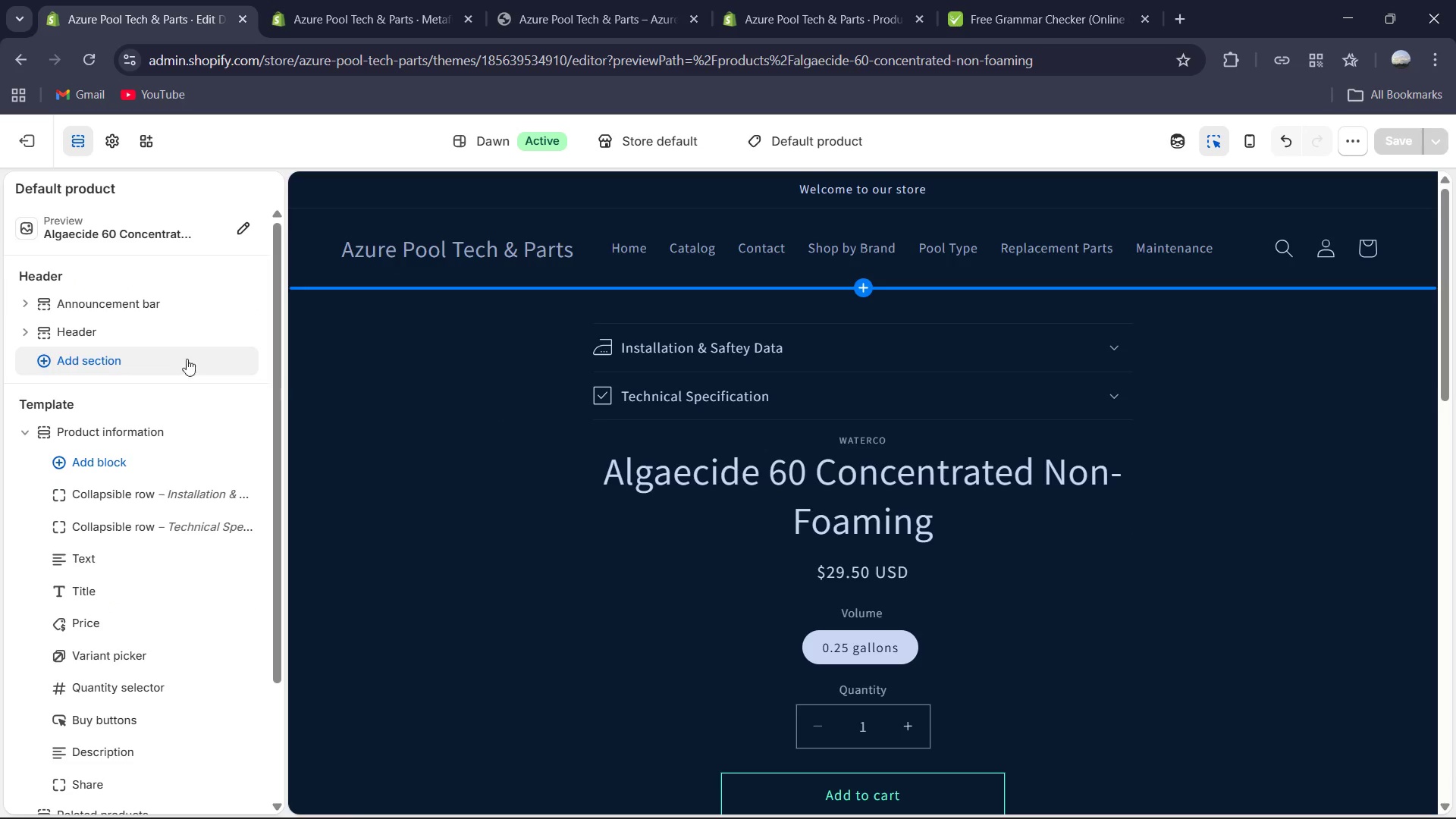 
mouse_move([231, 326])
 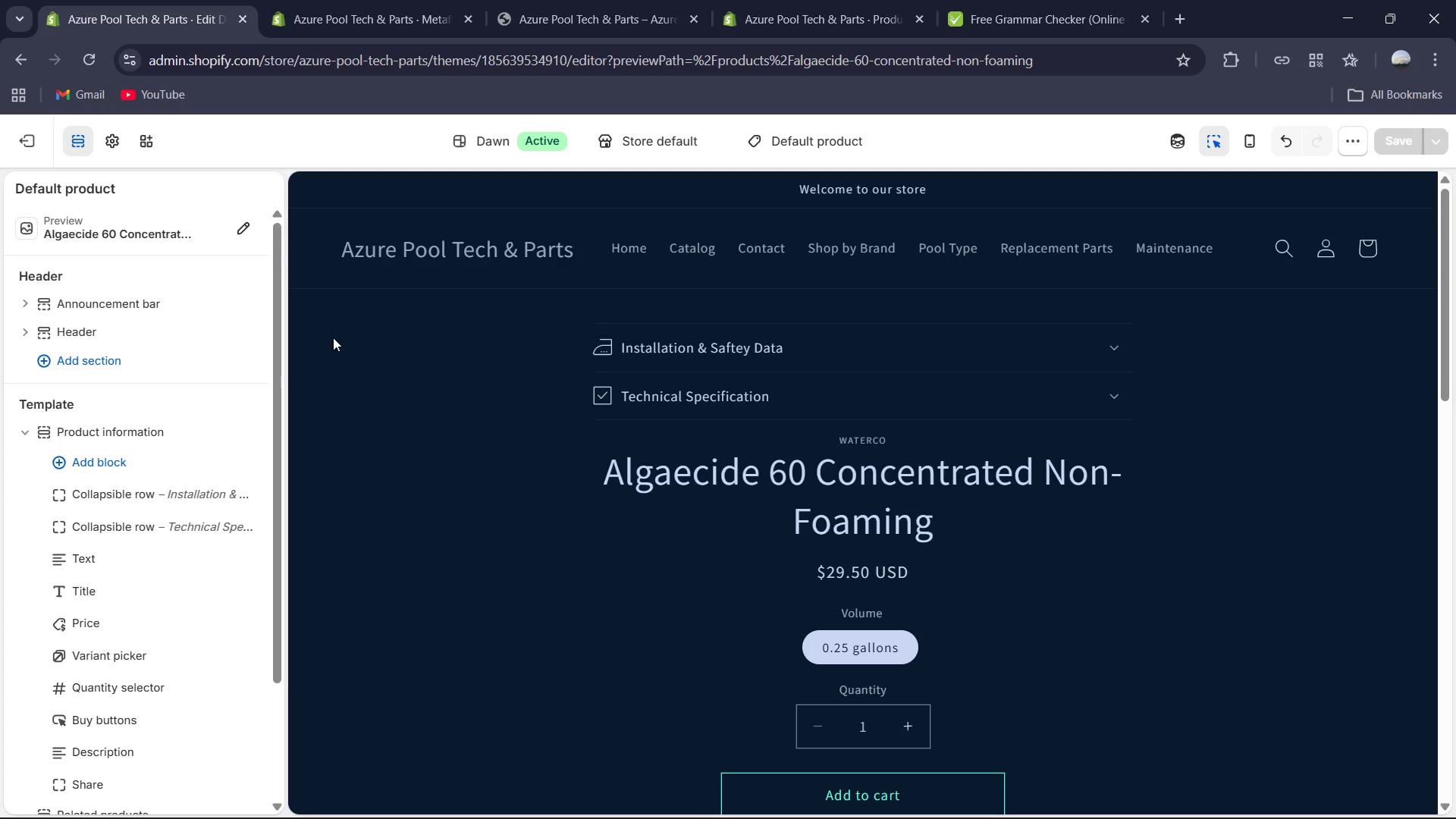 
wait(6.93)
 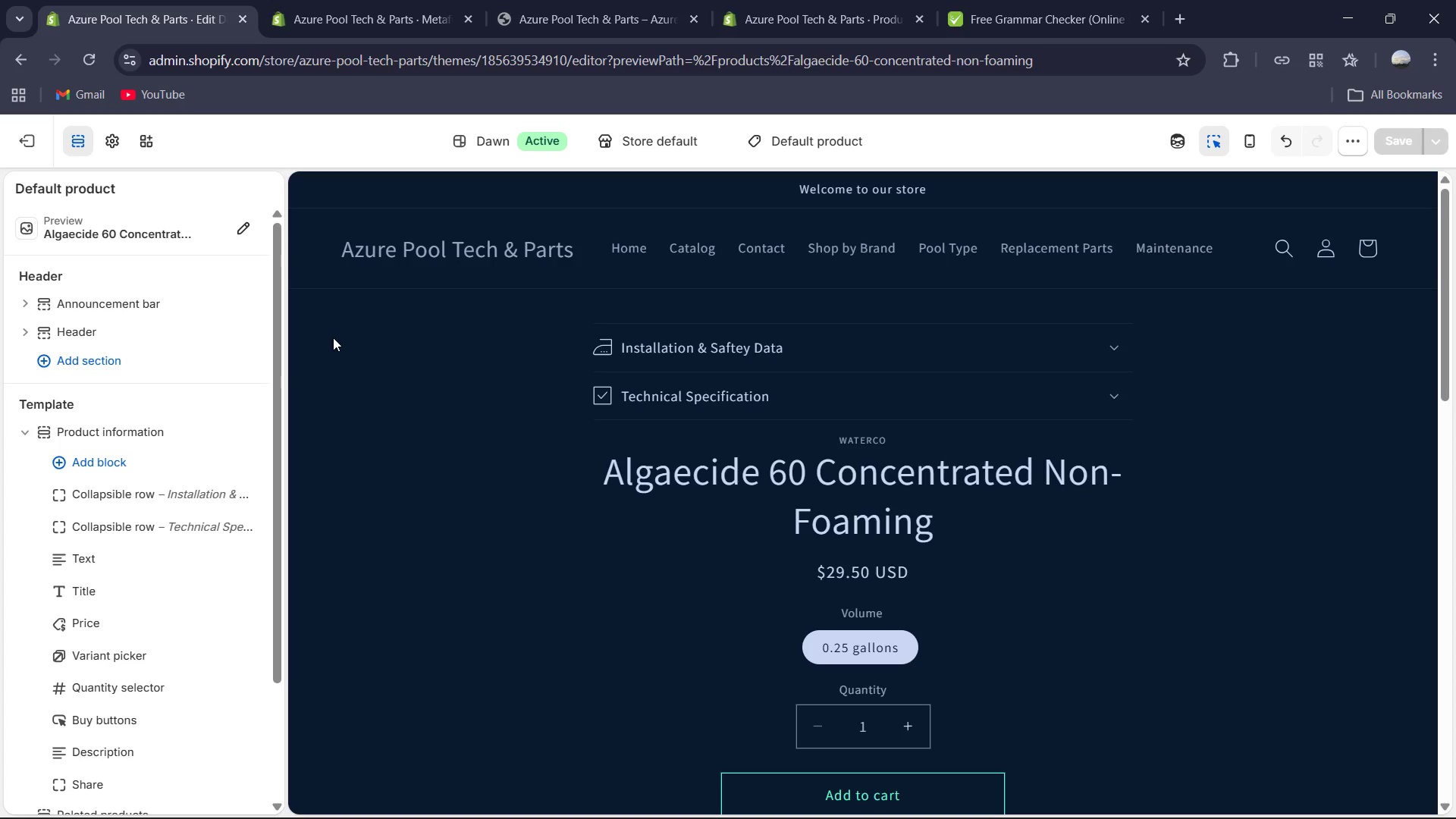 
scroll: coordinate [393, 344], scroll_direction: up, amount: 3.0
 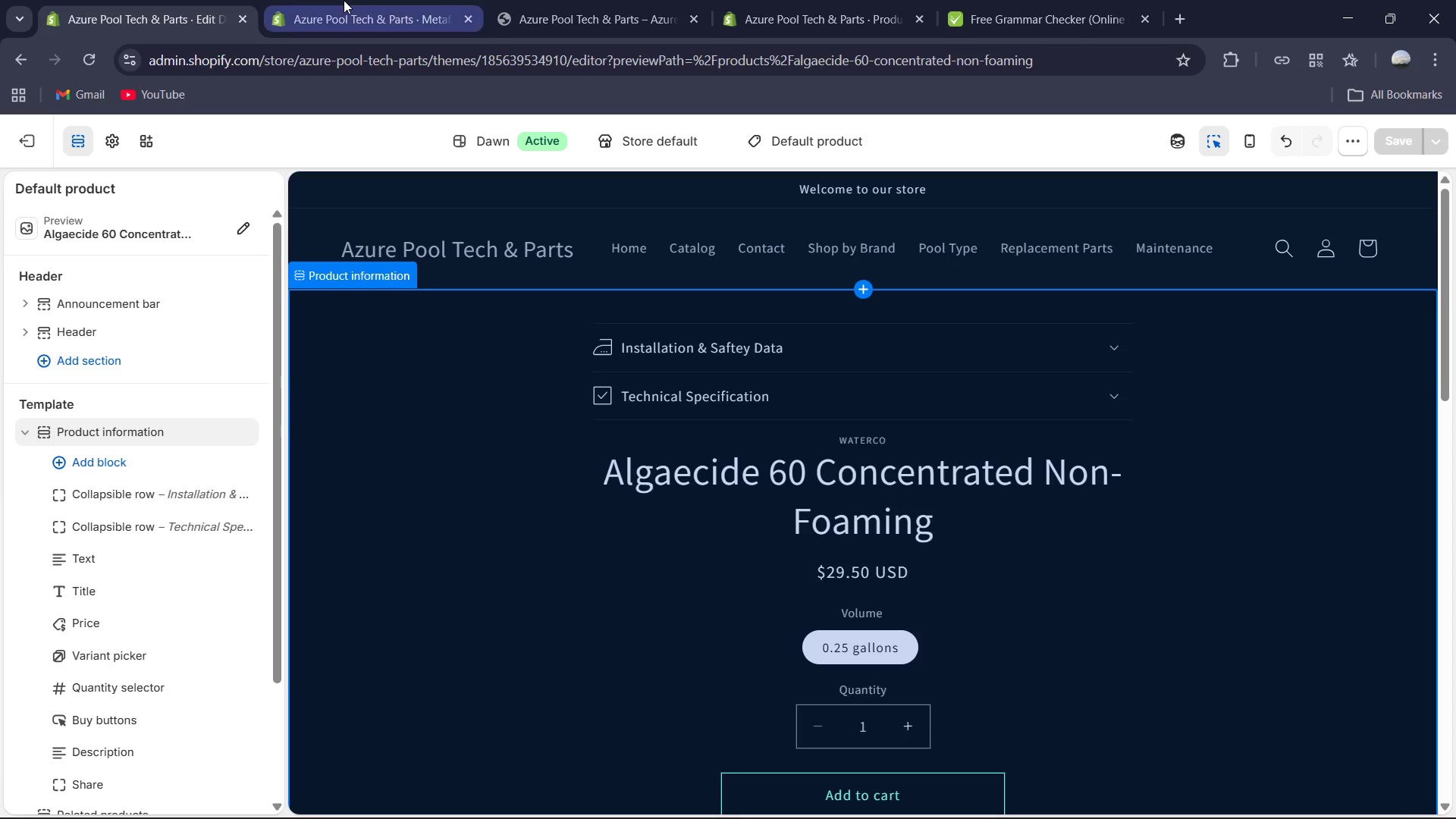 
left_click([342, 0])
 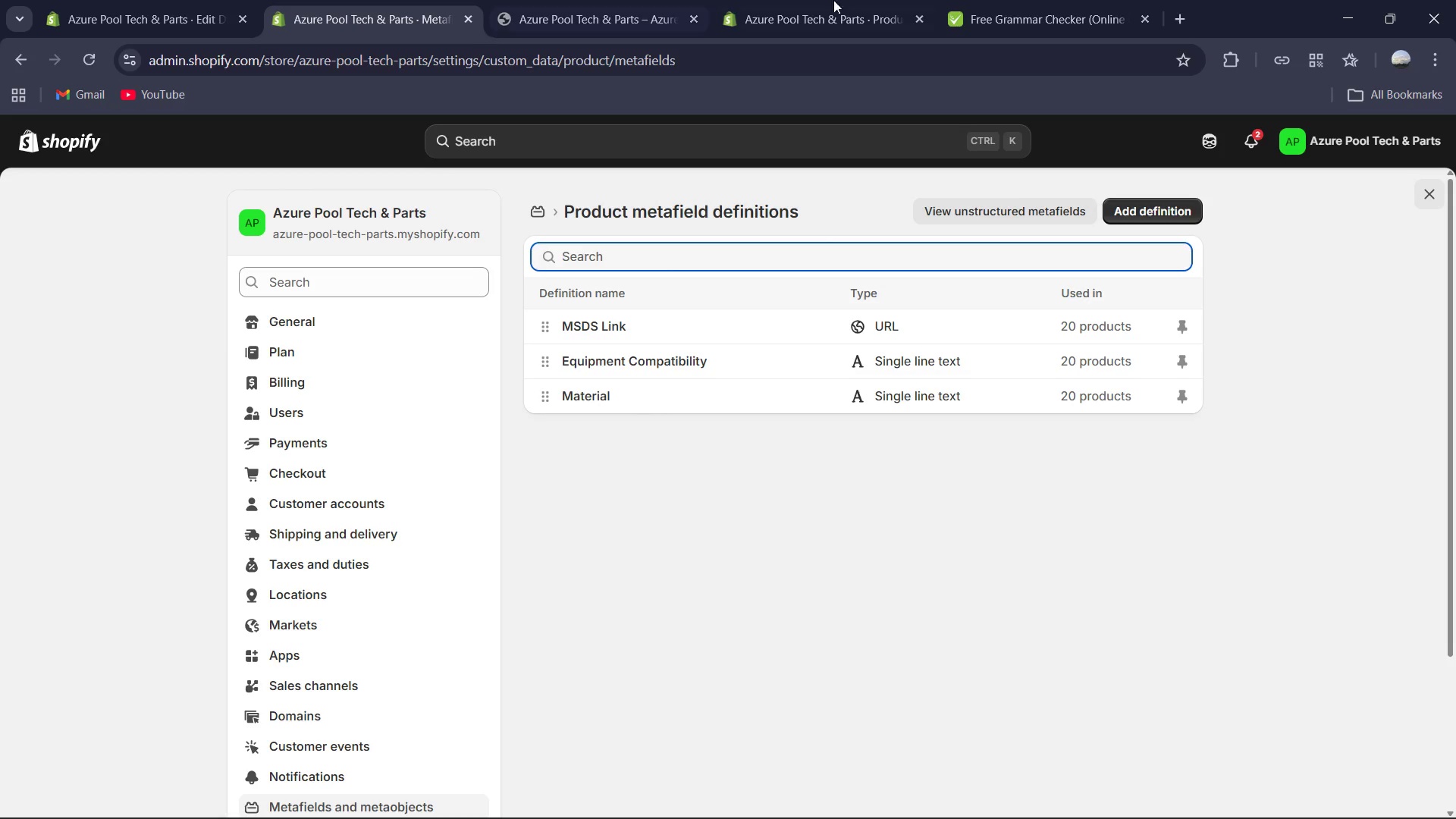 
left_click([623, 0])
 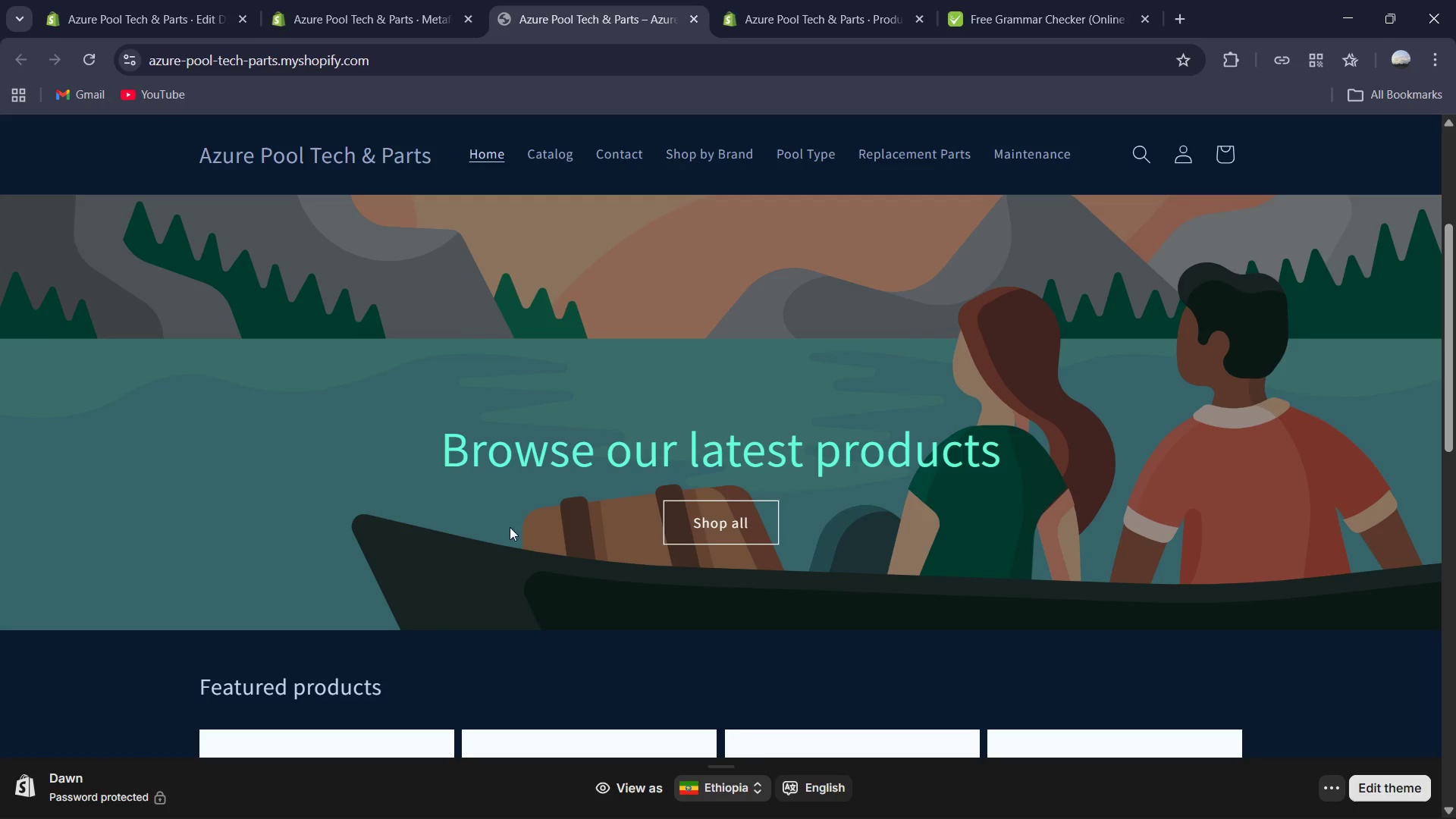 
scroll: coordinate [764, 743], scroll_direction: down, amount: 2.0
 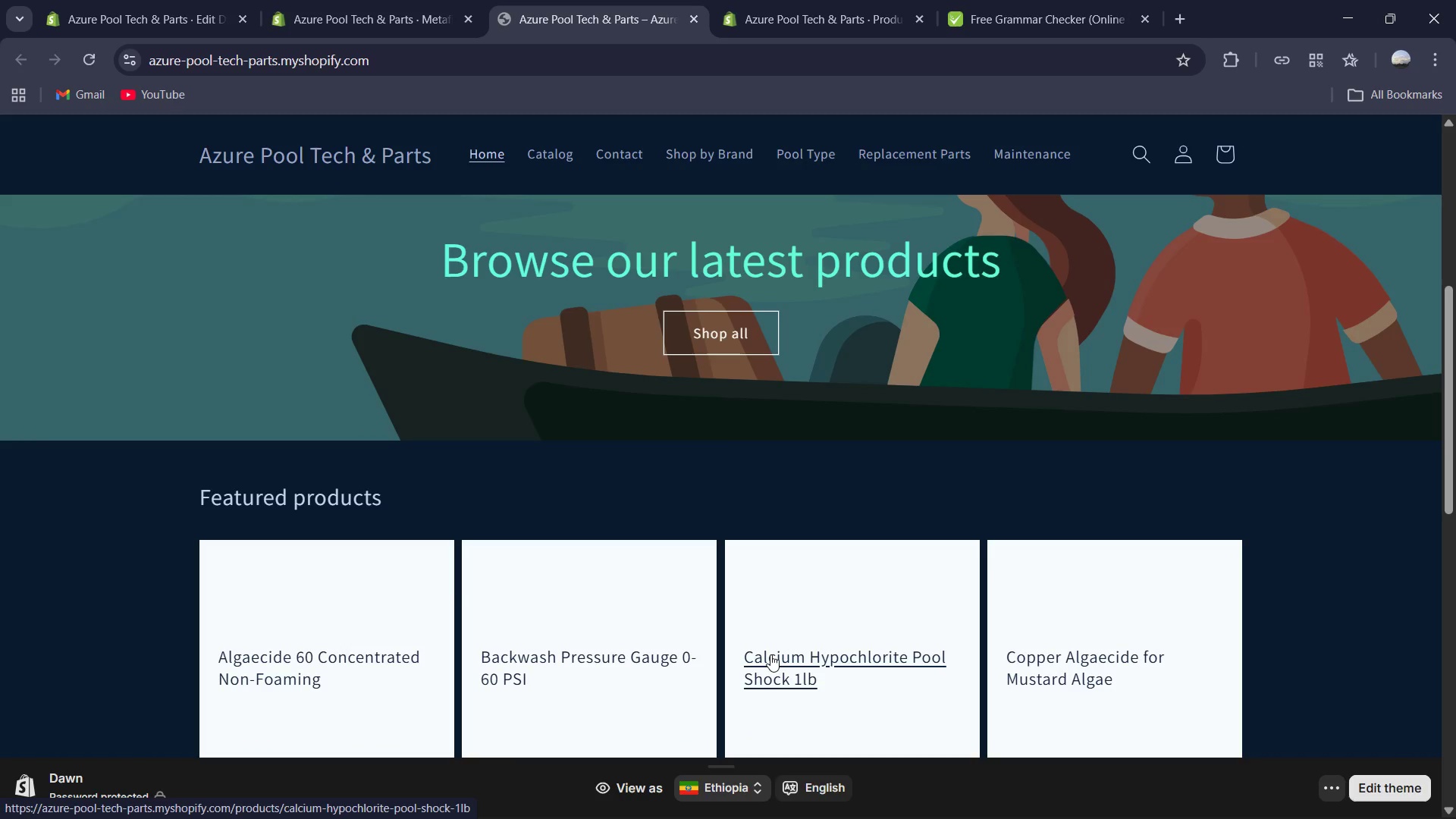 
wait(60.29)
 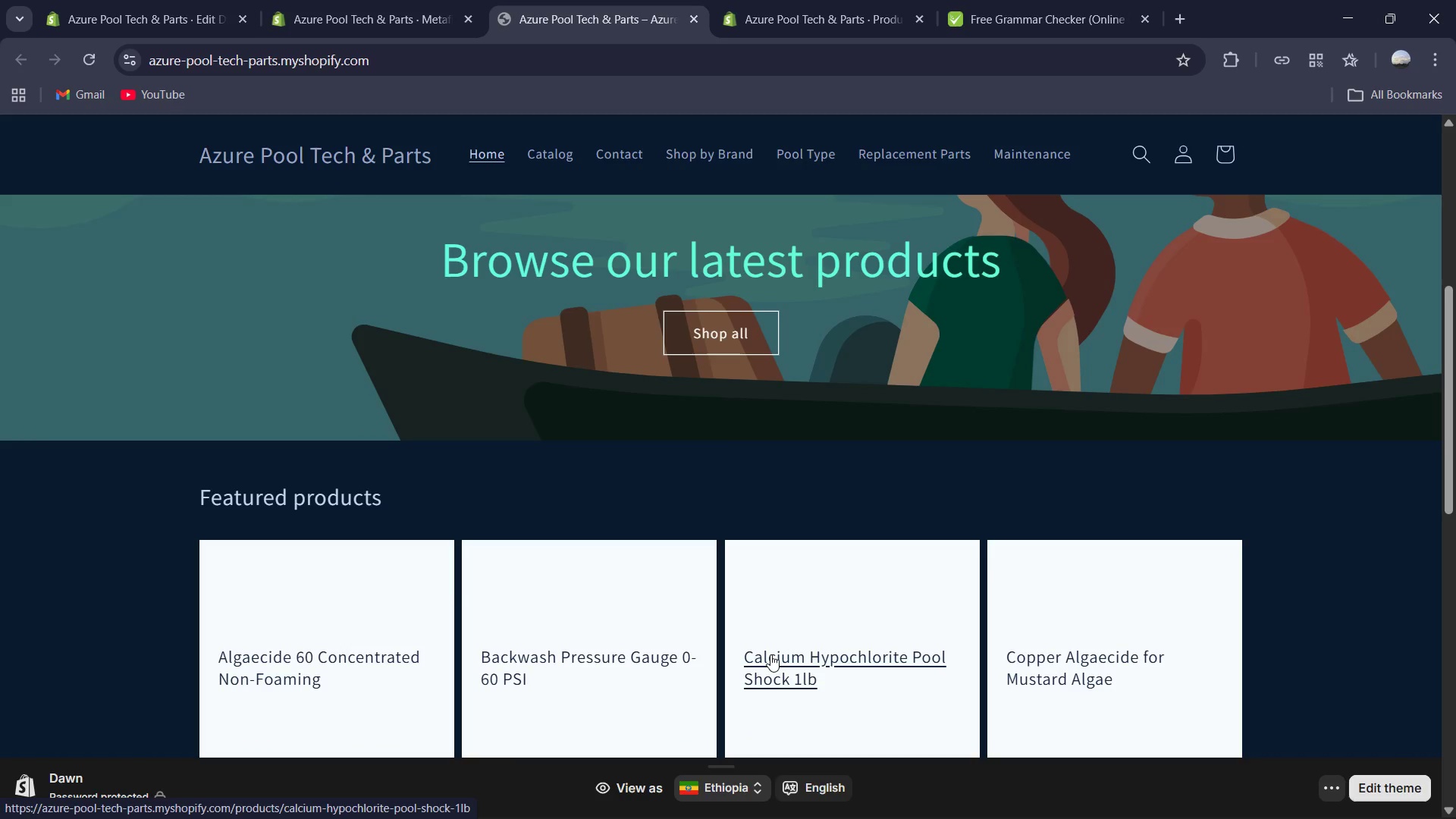 
left_click([730, 788])
 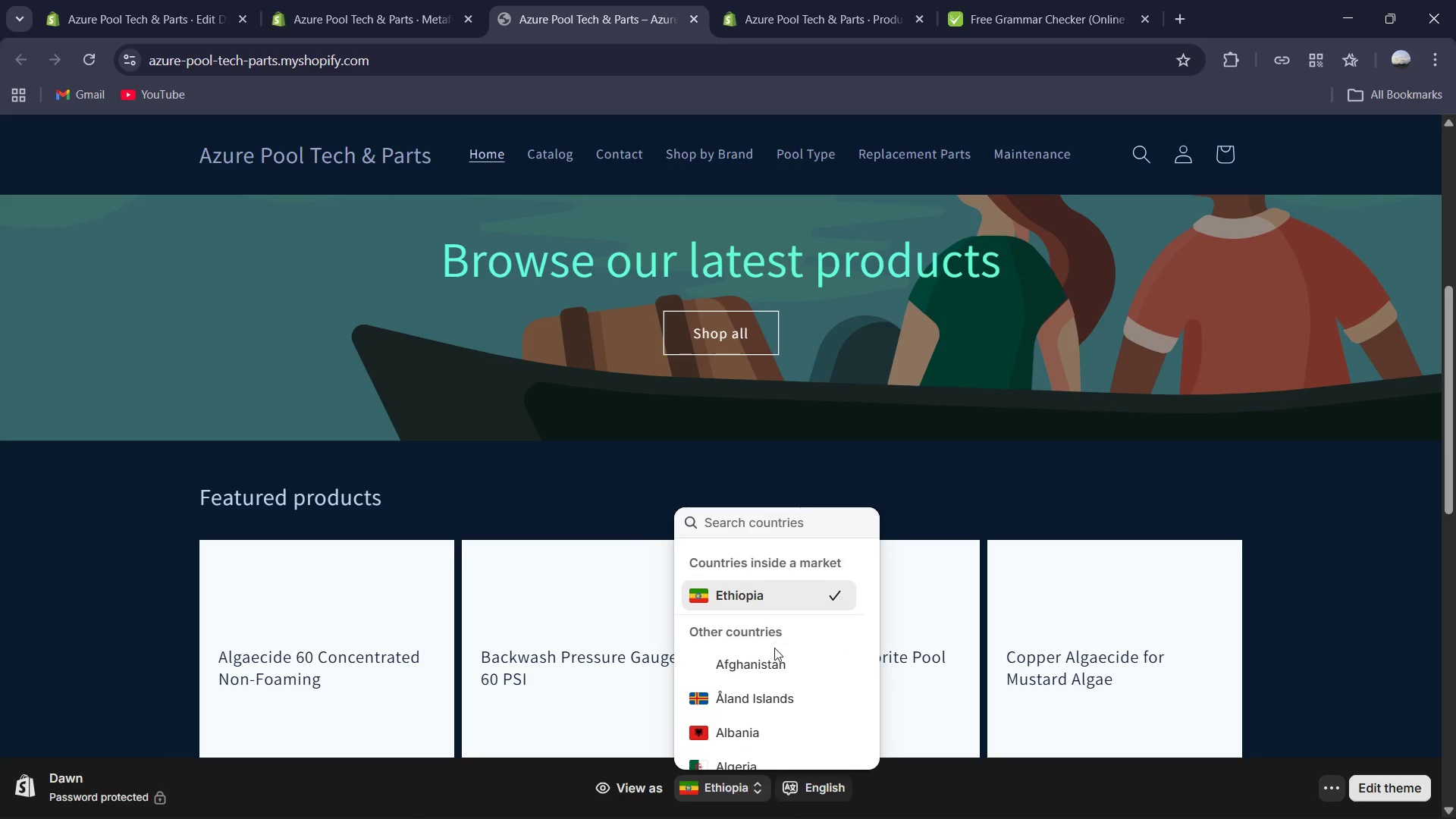 
scroll: coordinate [783, 678], scroll_direction: down, amount: 1.0
 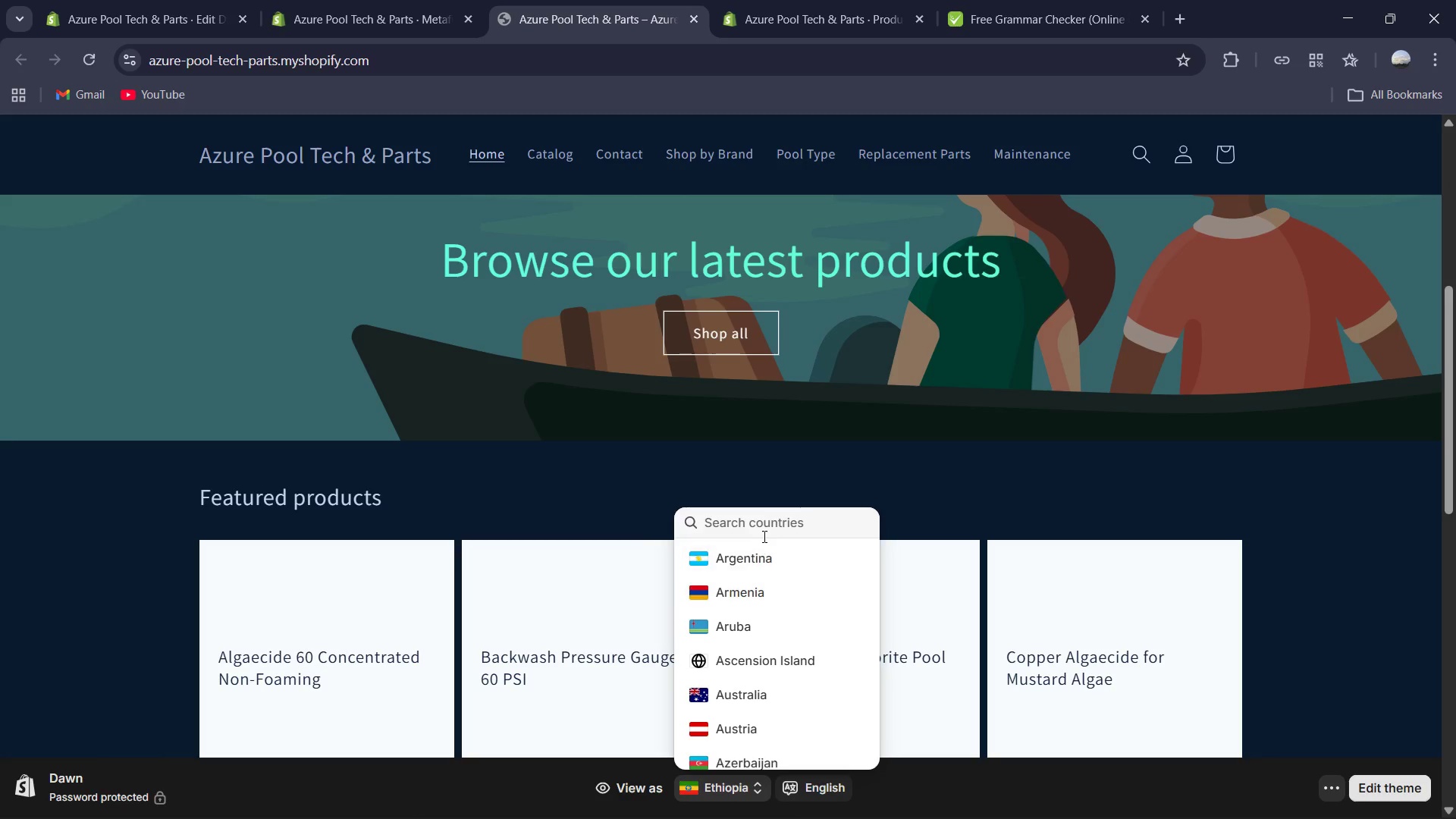 
type(uni)
 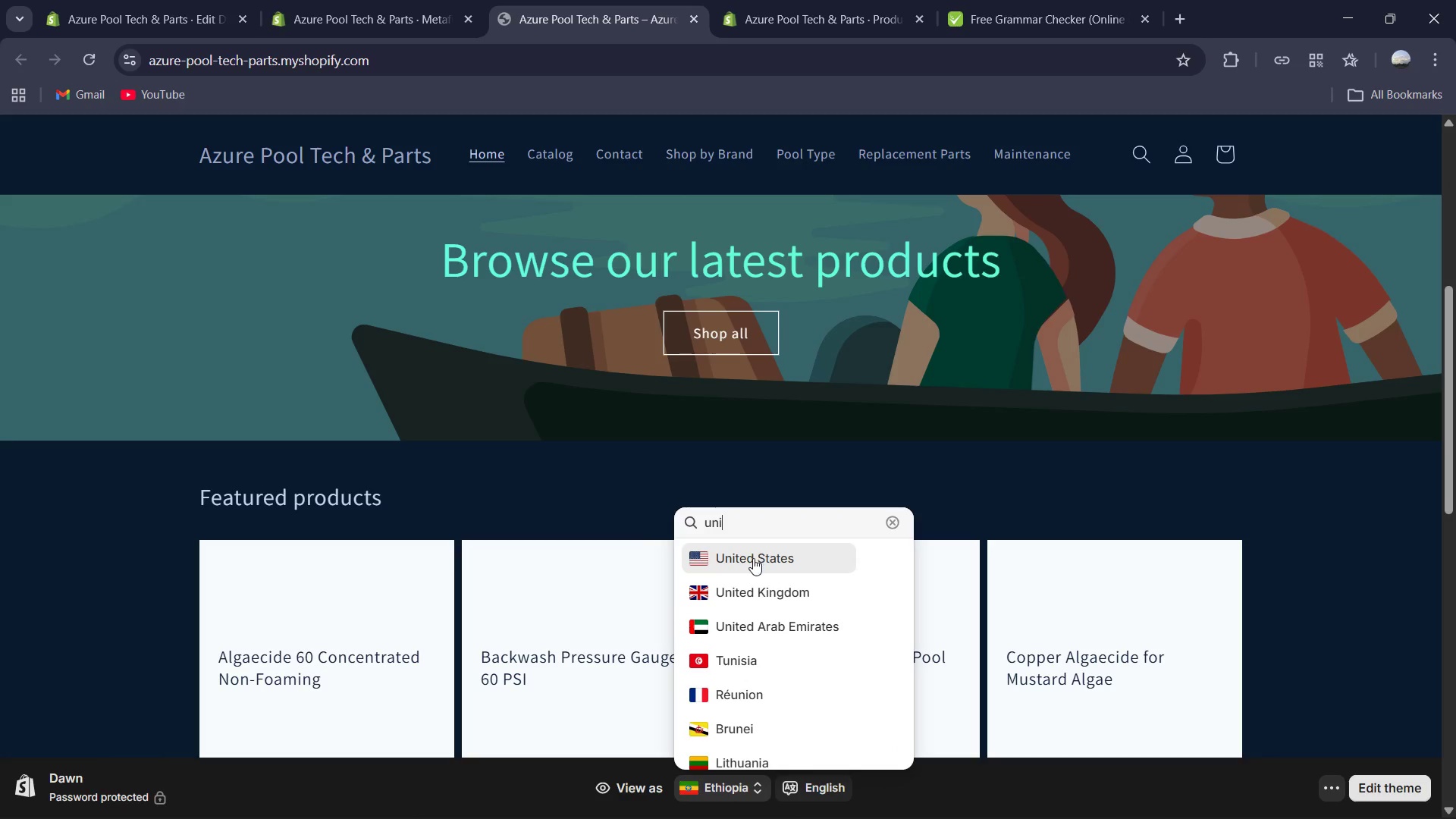 
left_click([753, 558])
 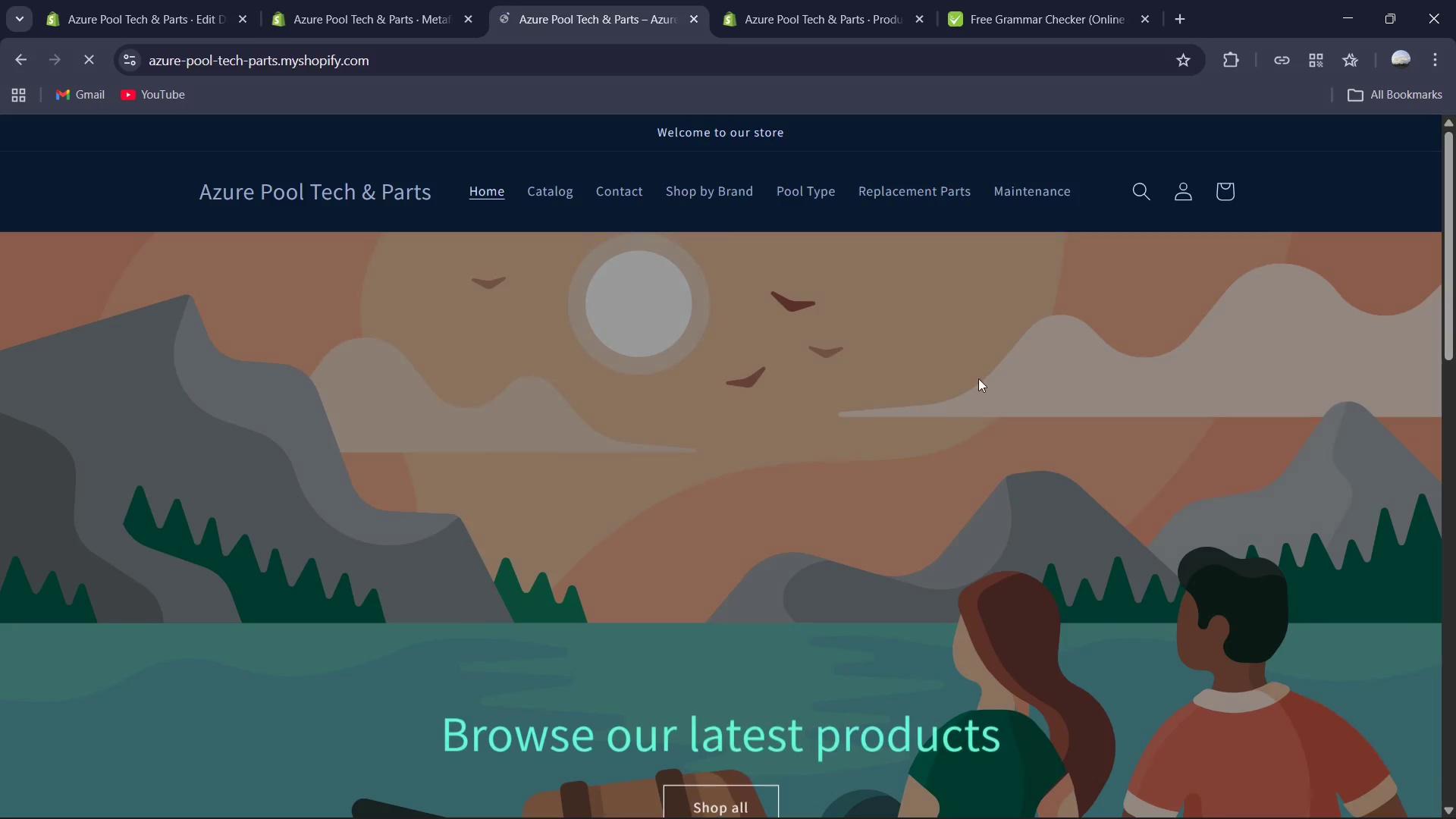 
scroll: coordinate [839, 372], scroll_direction: down, amount: 3.0
 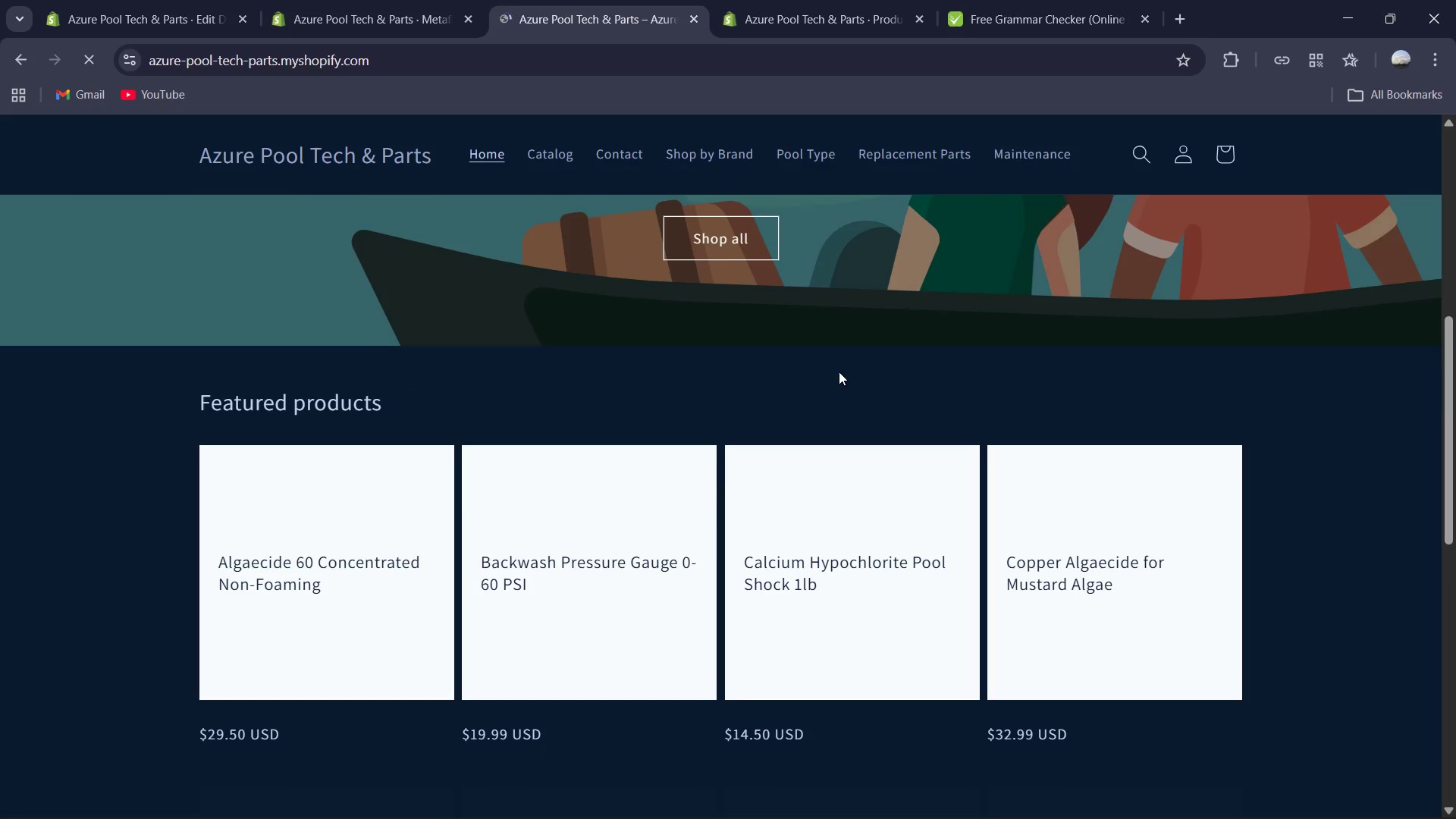 
scroll: coordinate [839, 372], scroll_direction: up, amount: 8.0
 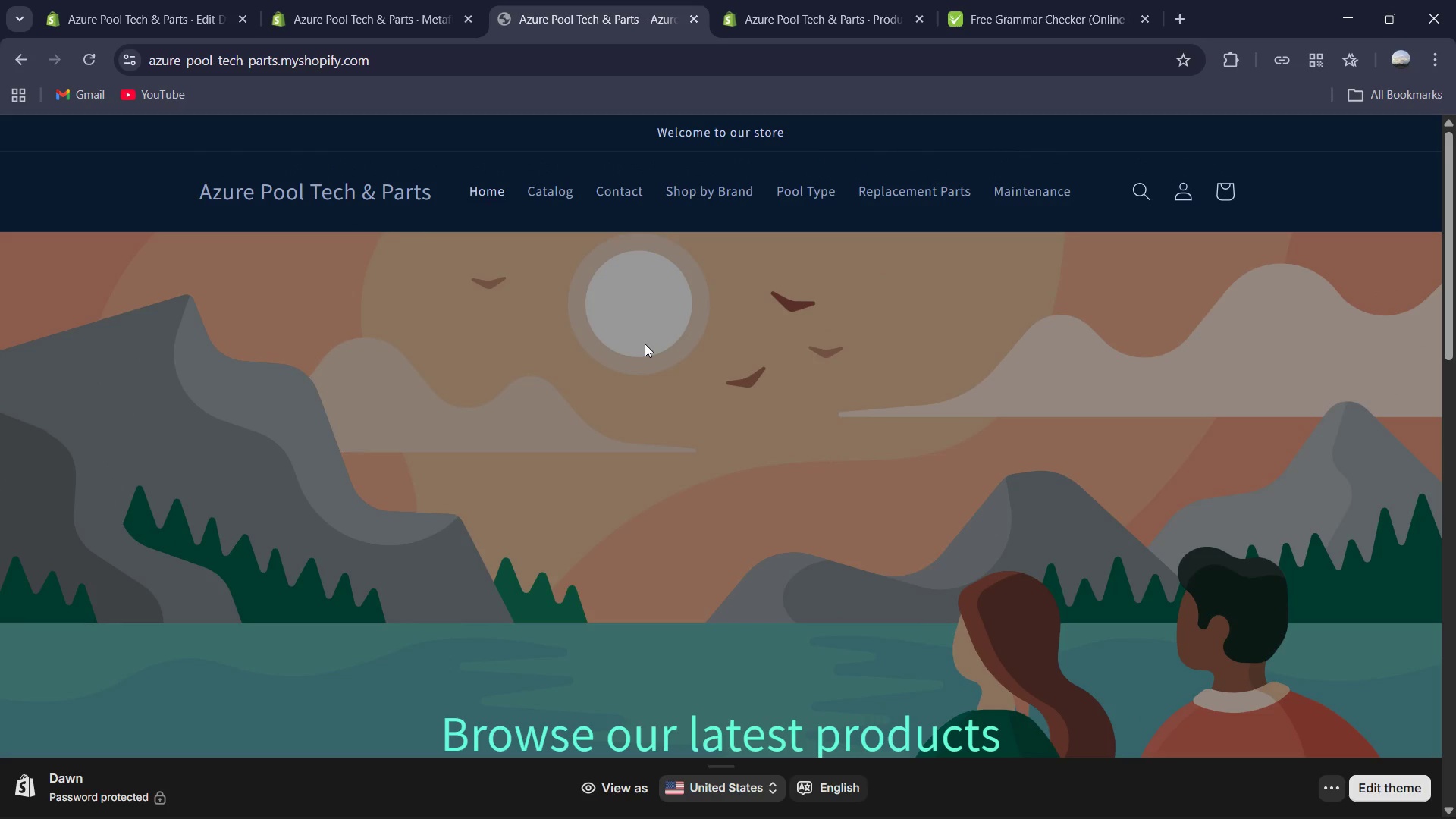 
wait(15.43)
 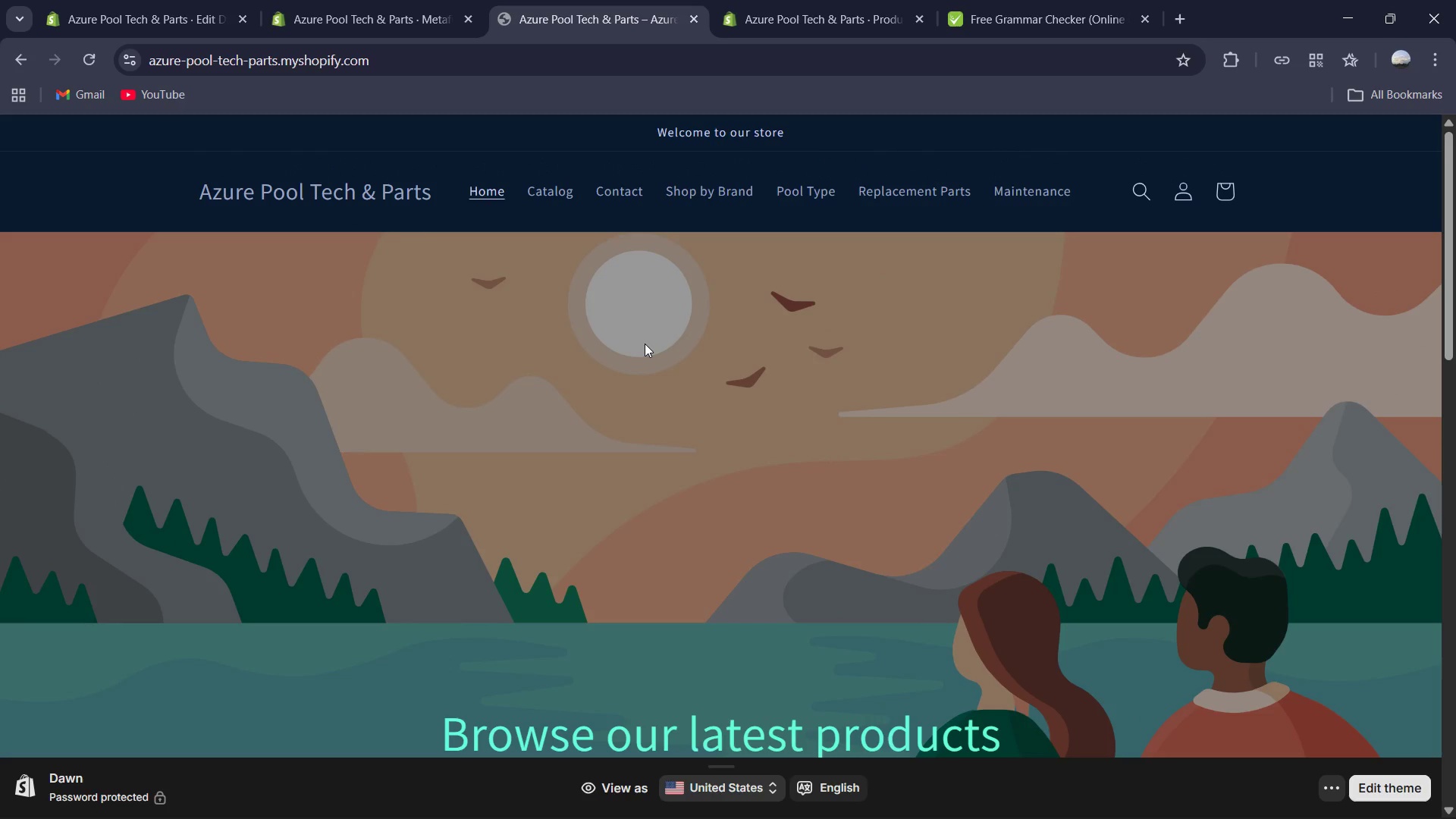 
left_click([825, 0])
 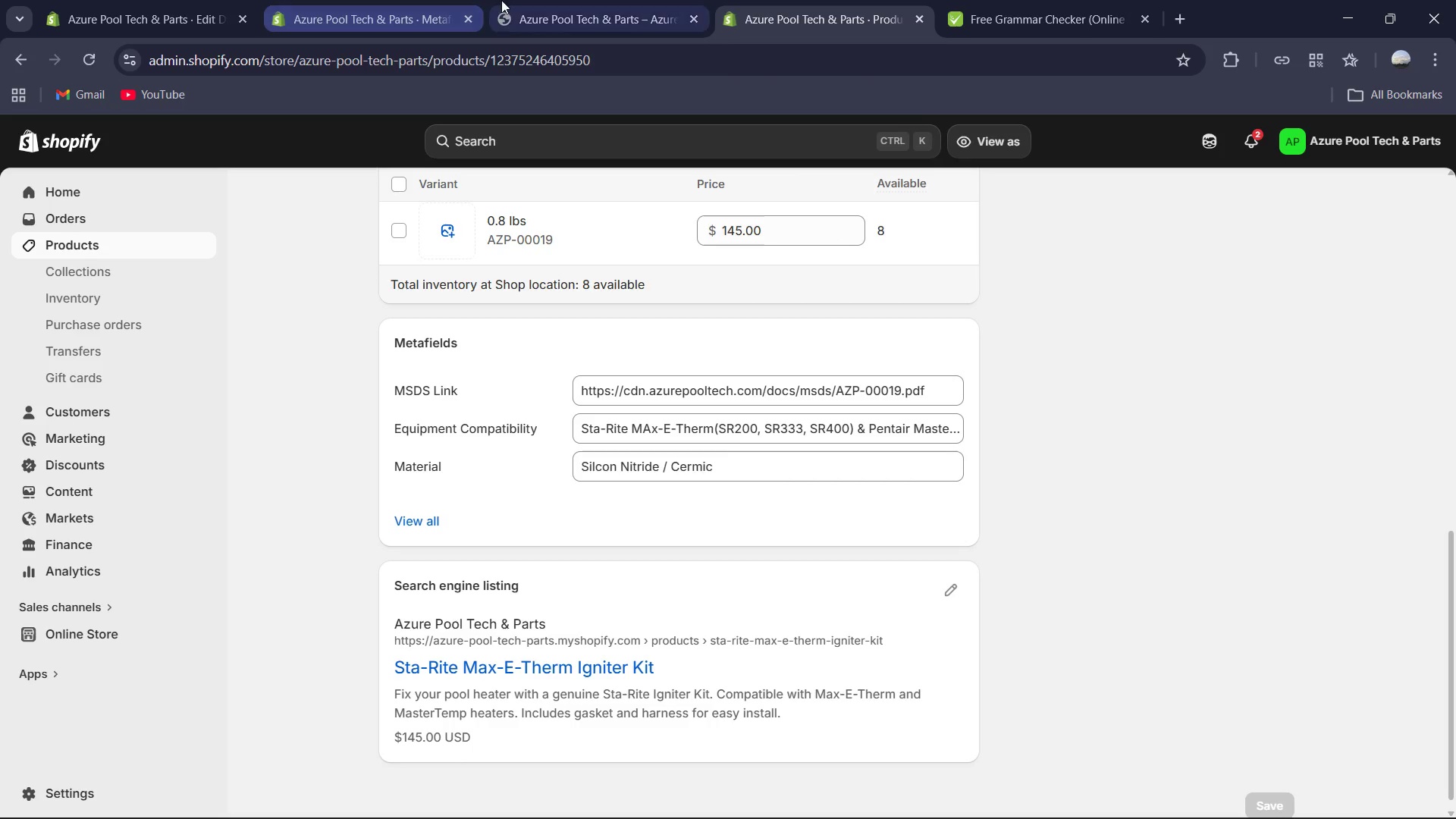 
left_click([554, 0])
 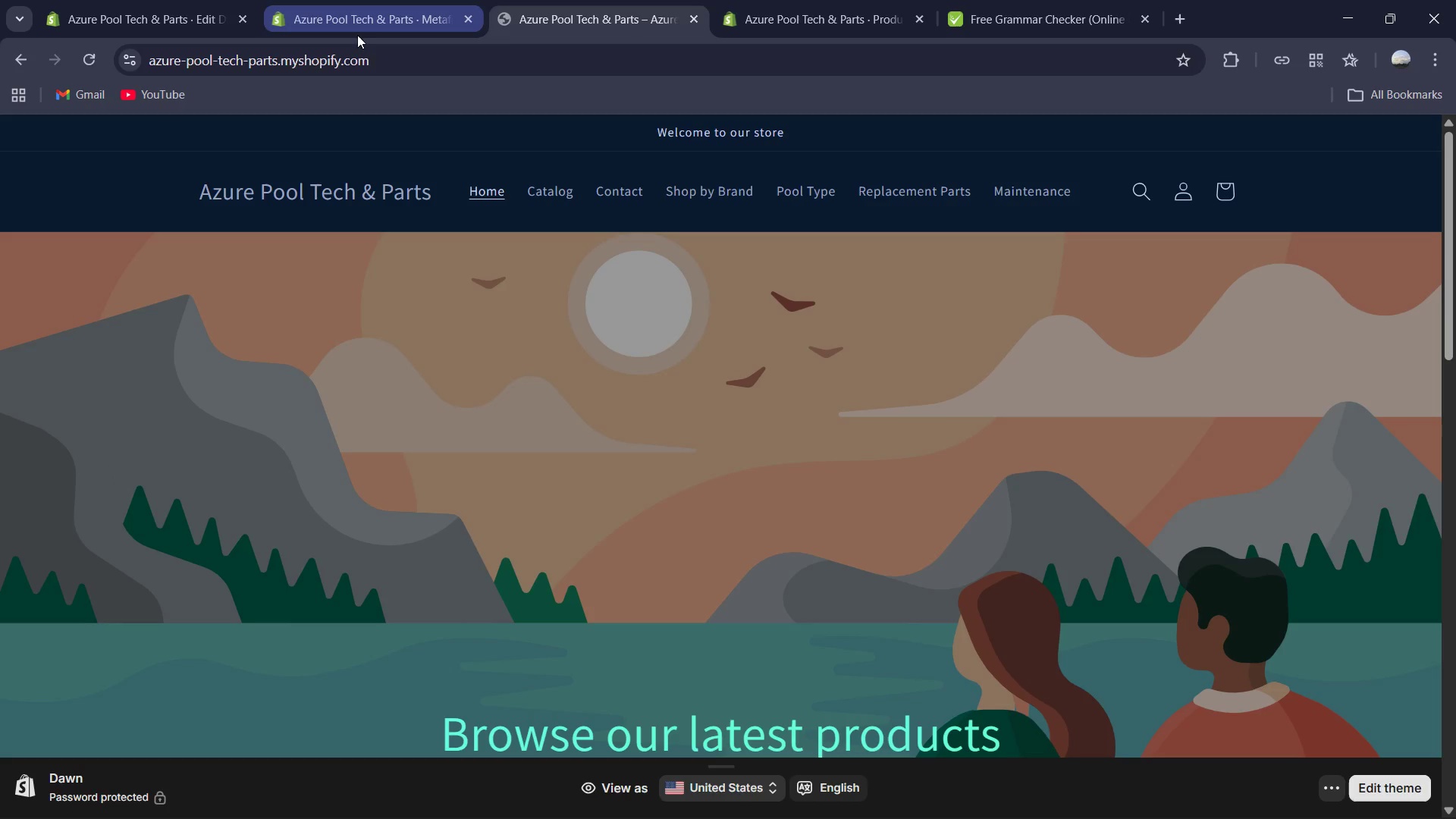 
left_click([359, 8])
 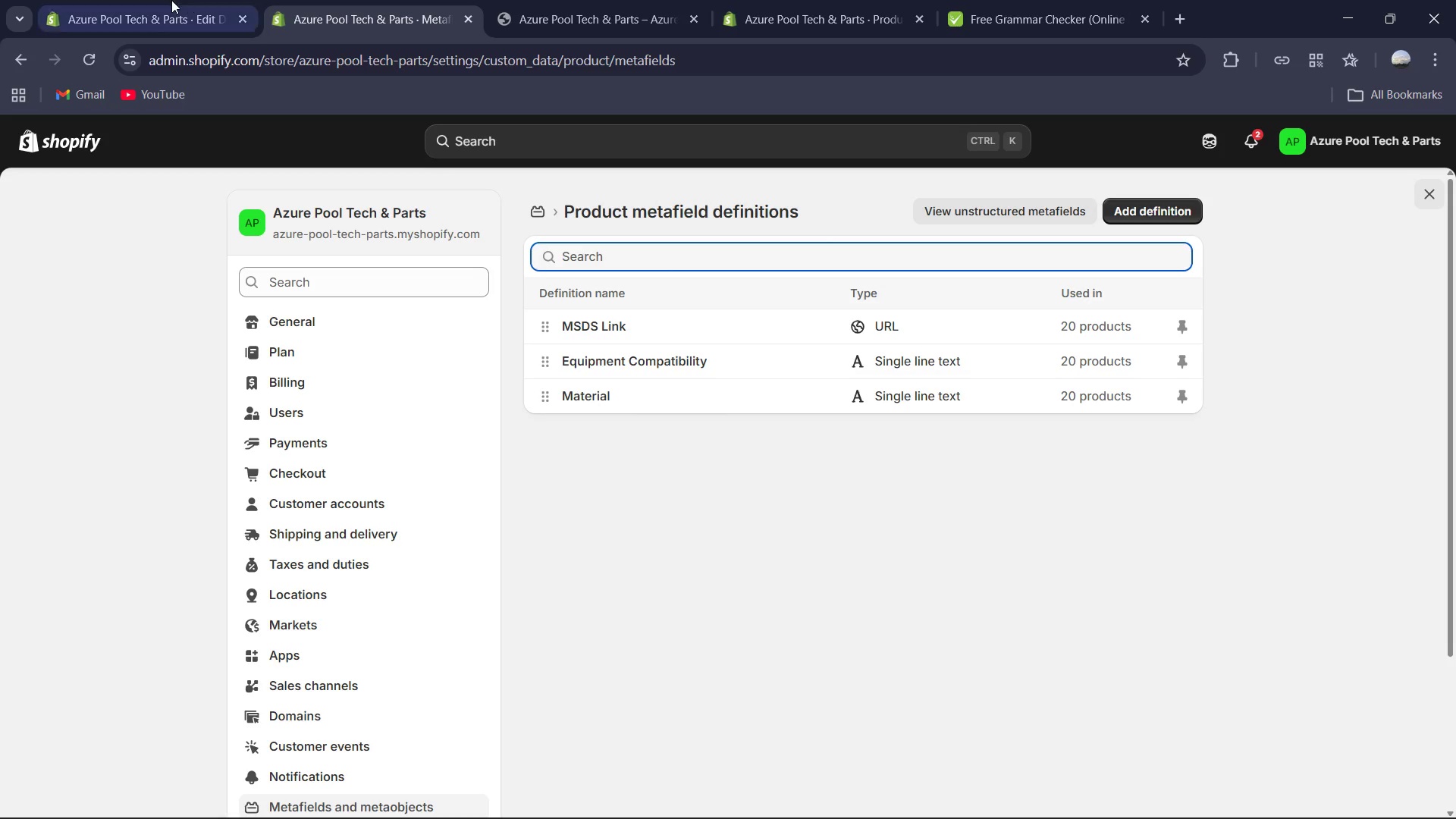 
left_click([171, 0])
 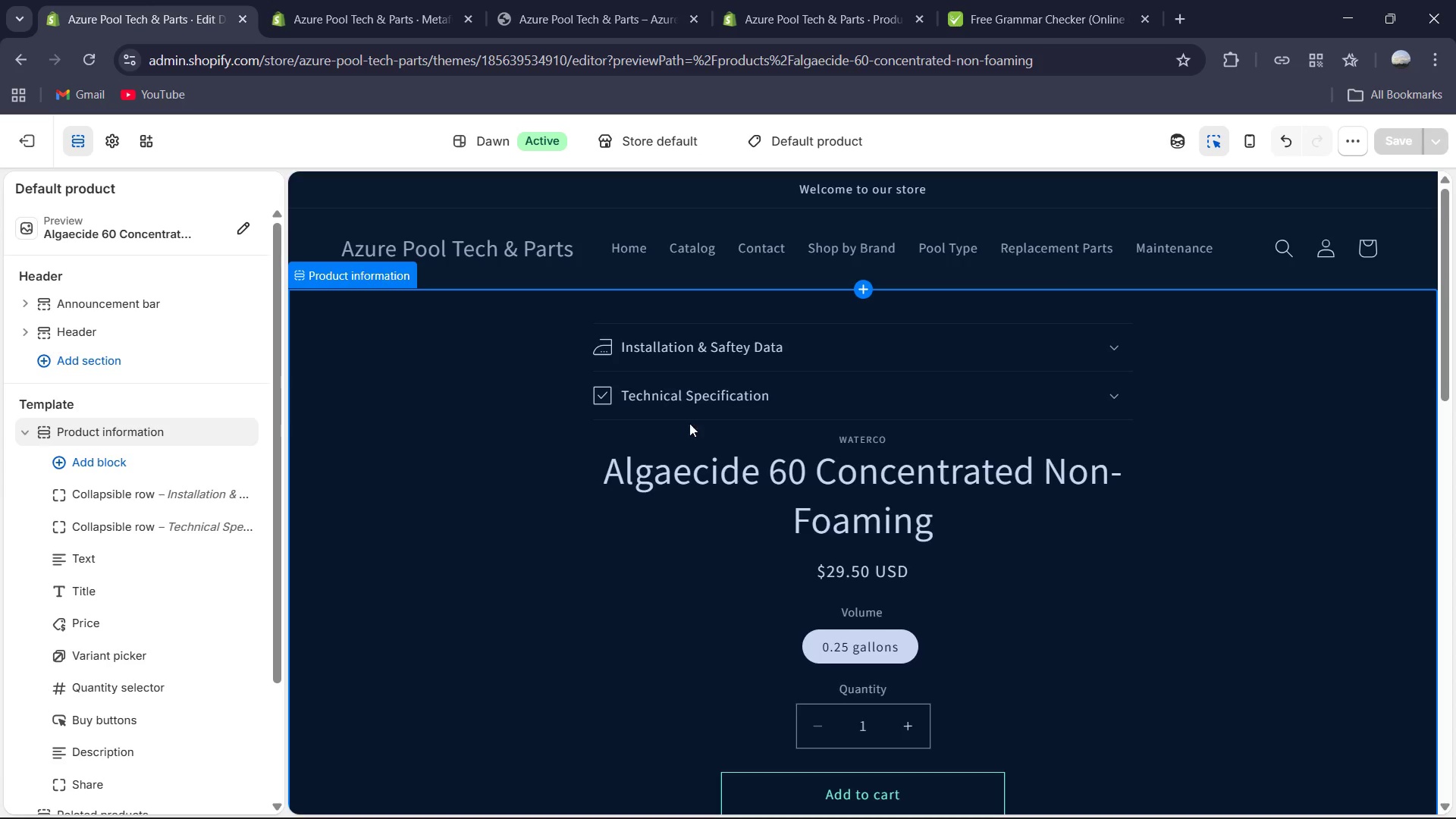 
scroll: coordinate [817, 437], scroll_direction: up, amount: 4.0
 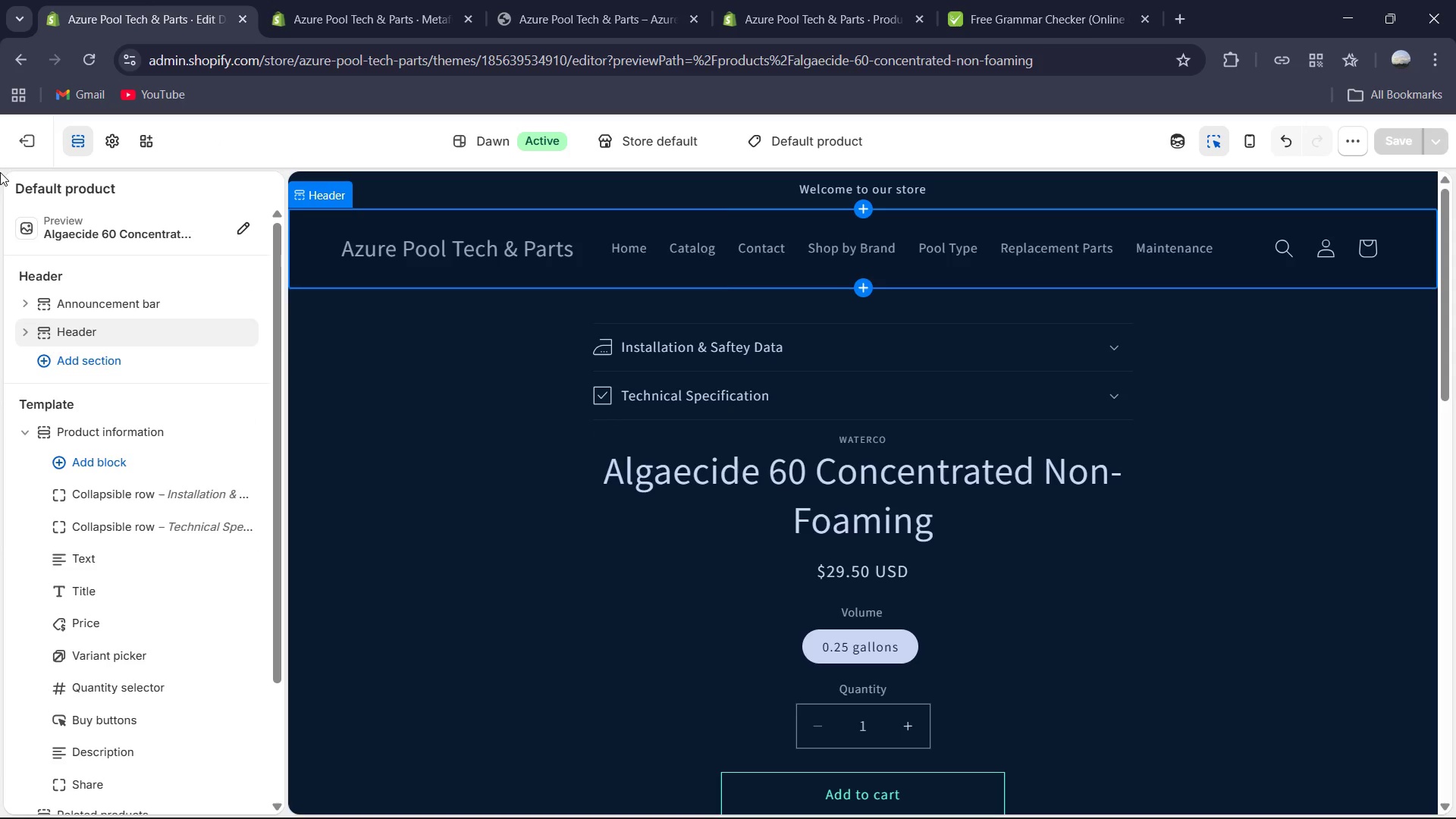 
left_click([30, 145])
 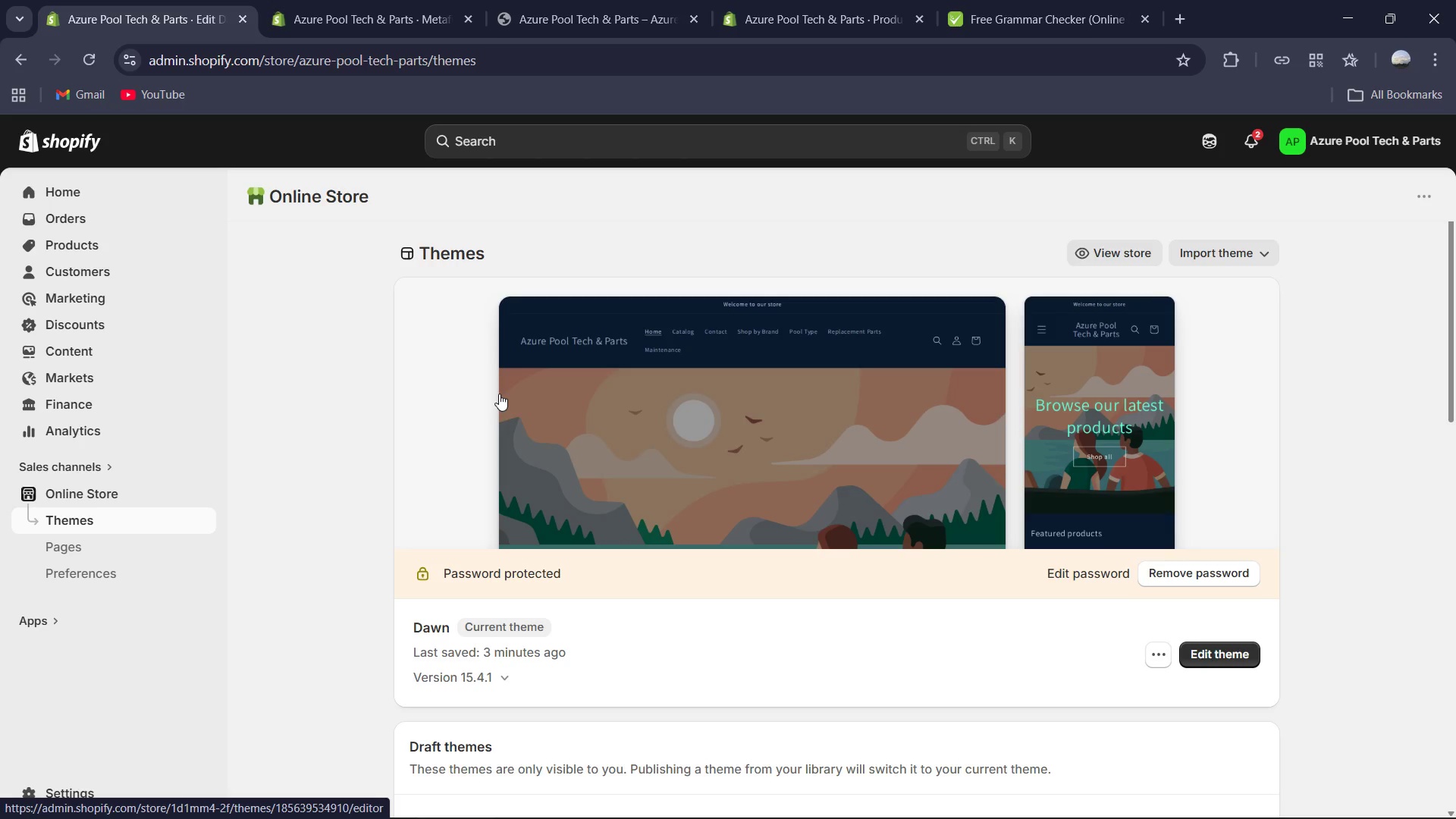 
wait(17.67)
 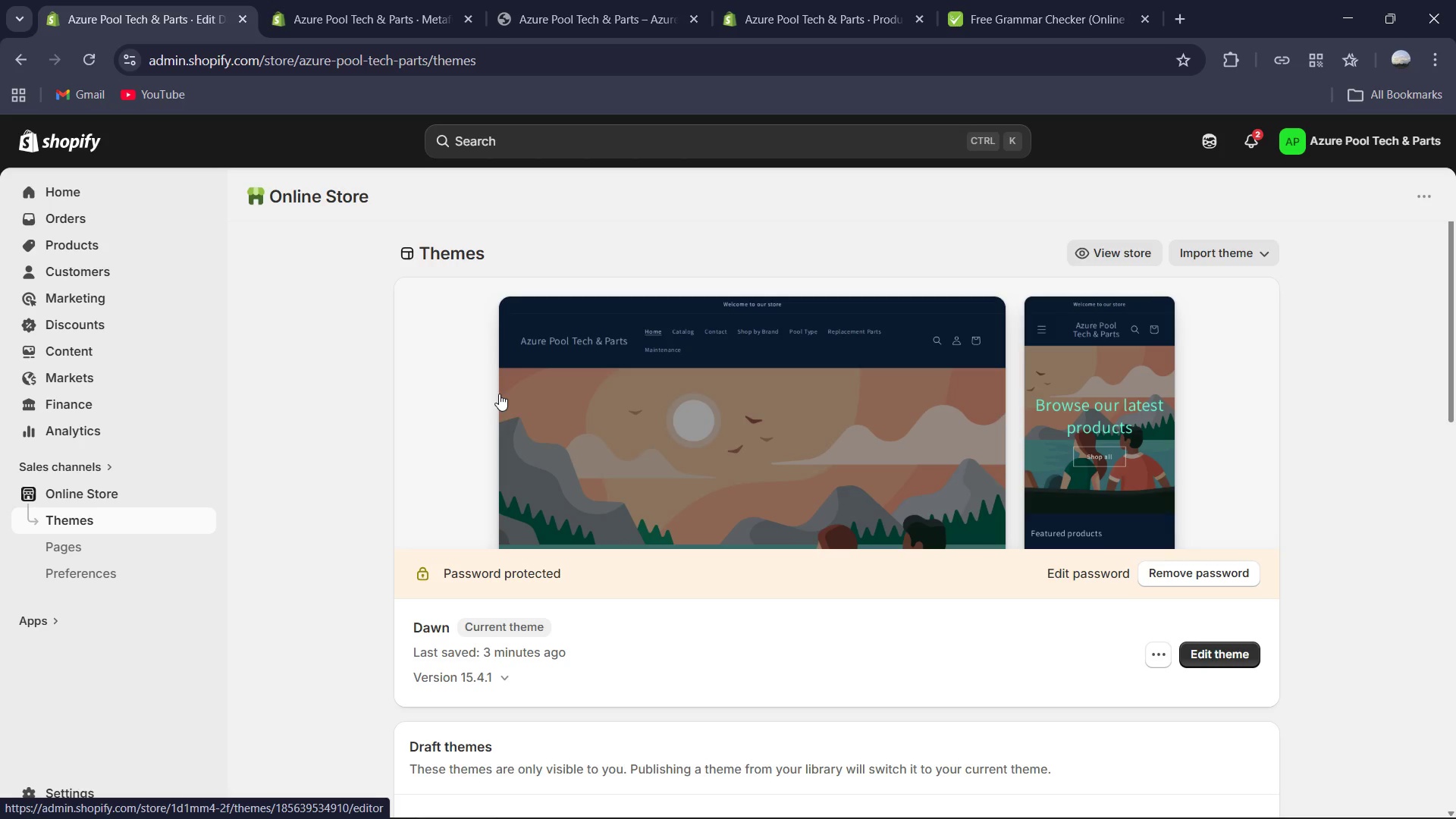 
left_click([1188, 17])
 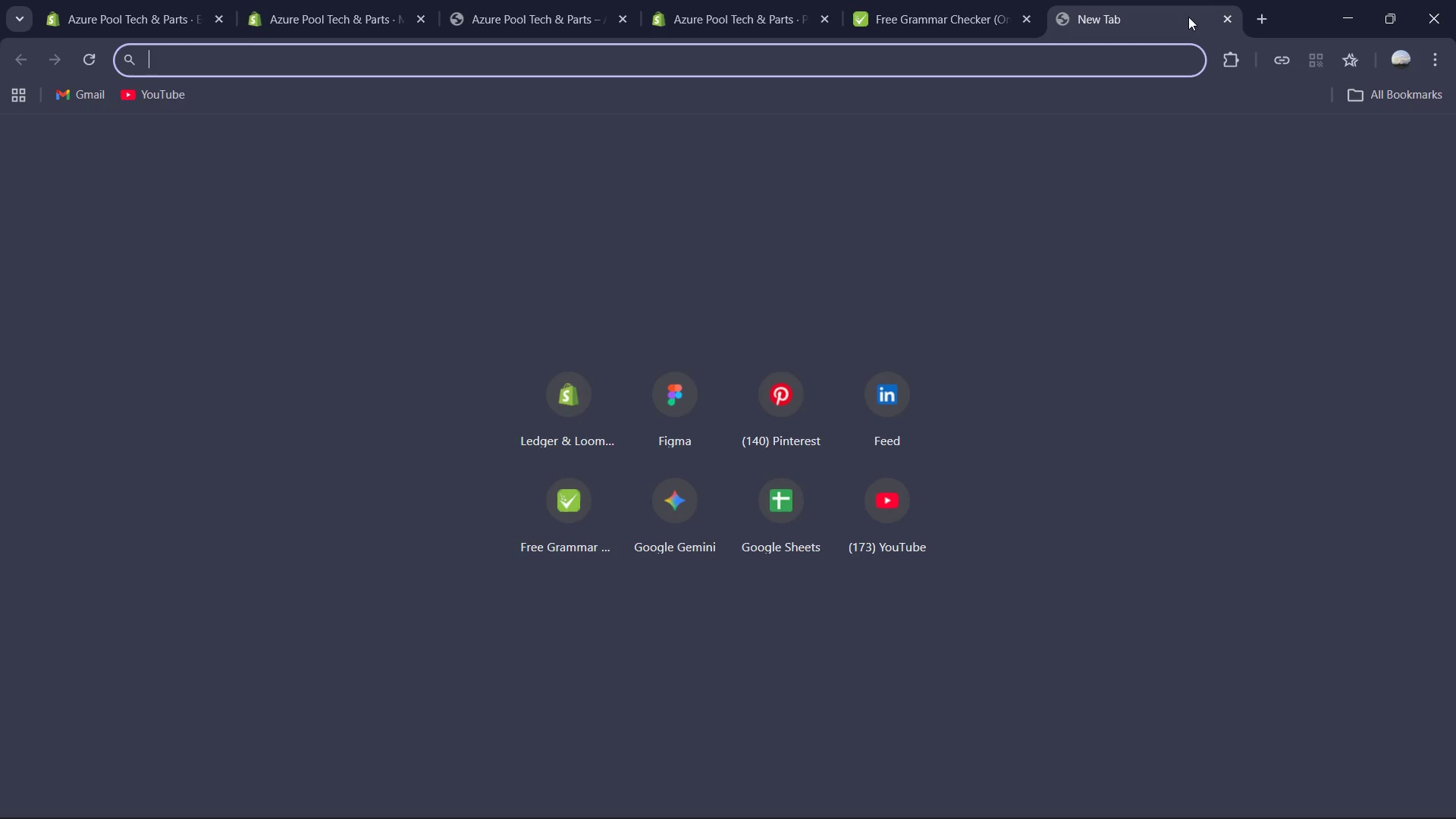 
type(pin)
 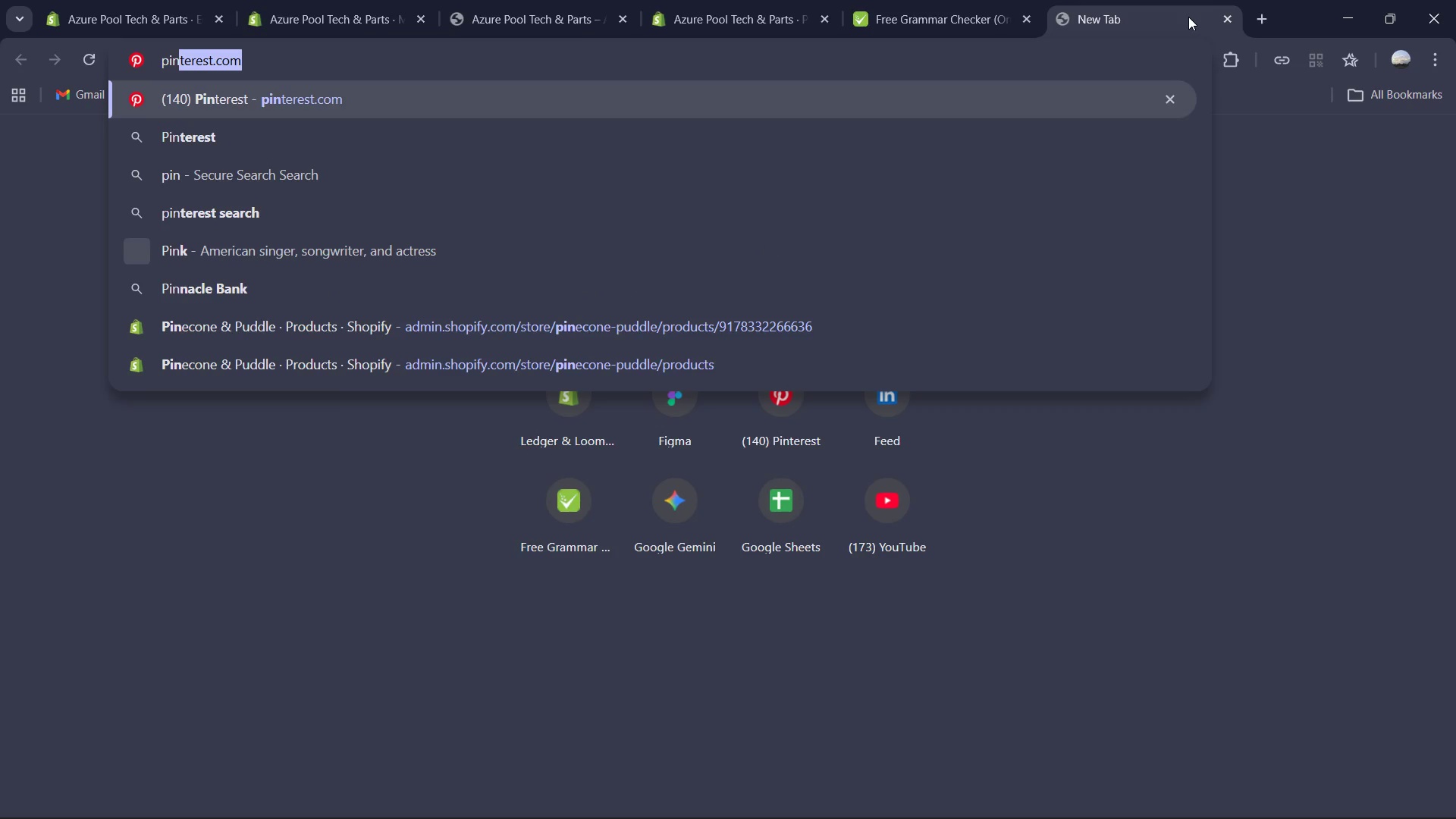 
key(Enter)
 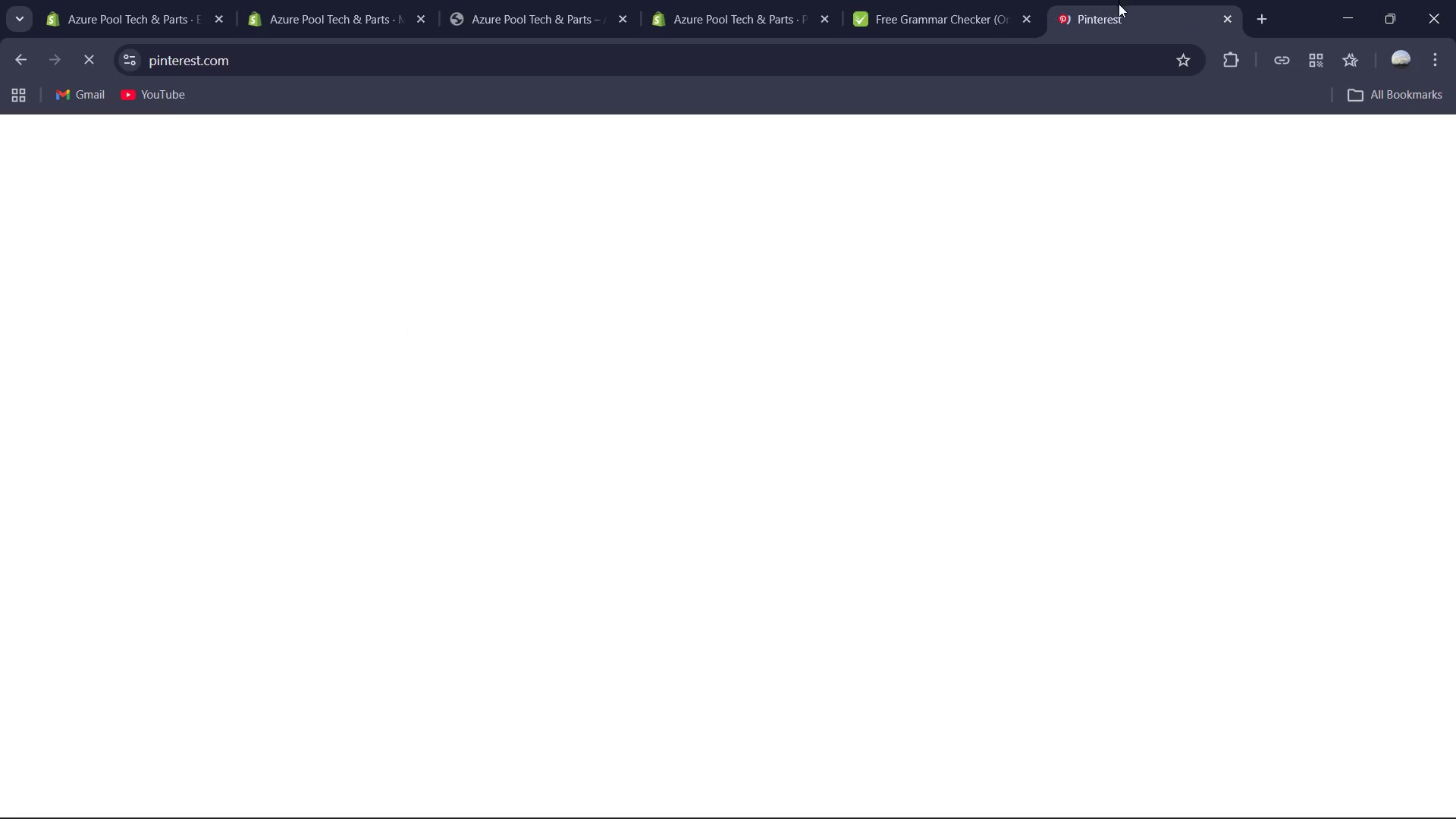 
left_click_drag(start_coordinate=[1117, 26], to_coordinate=[240, 17])
 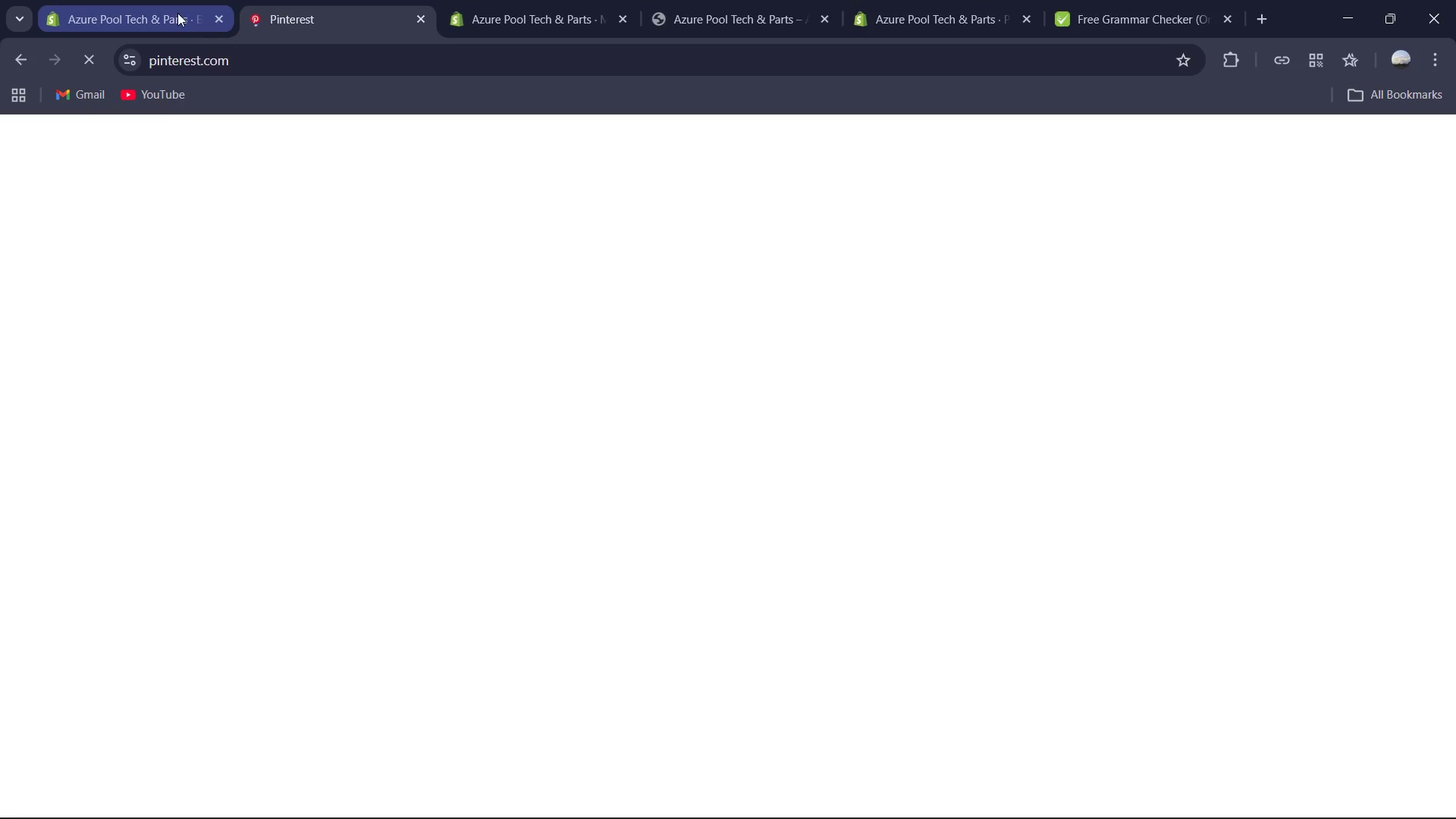 
left_click([174, 11])
 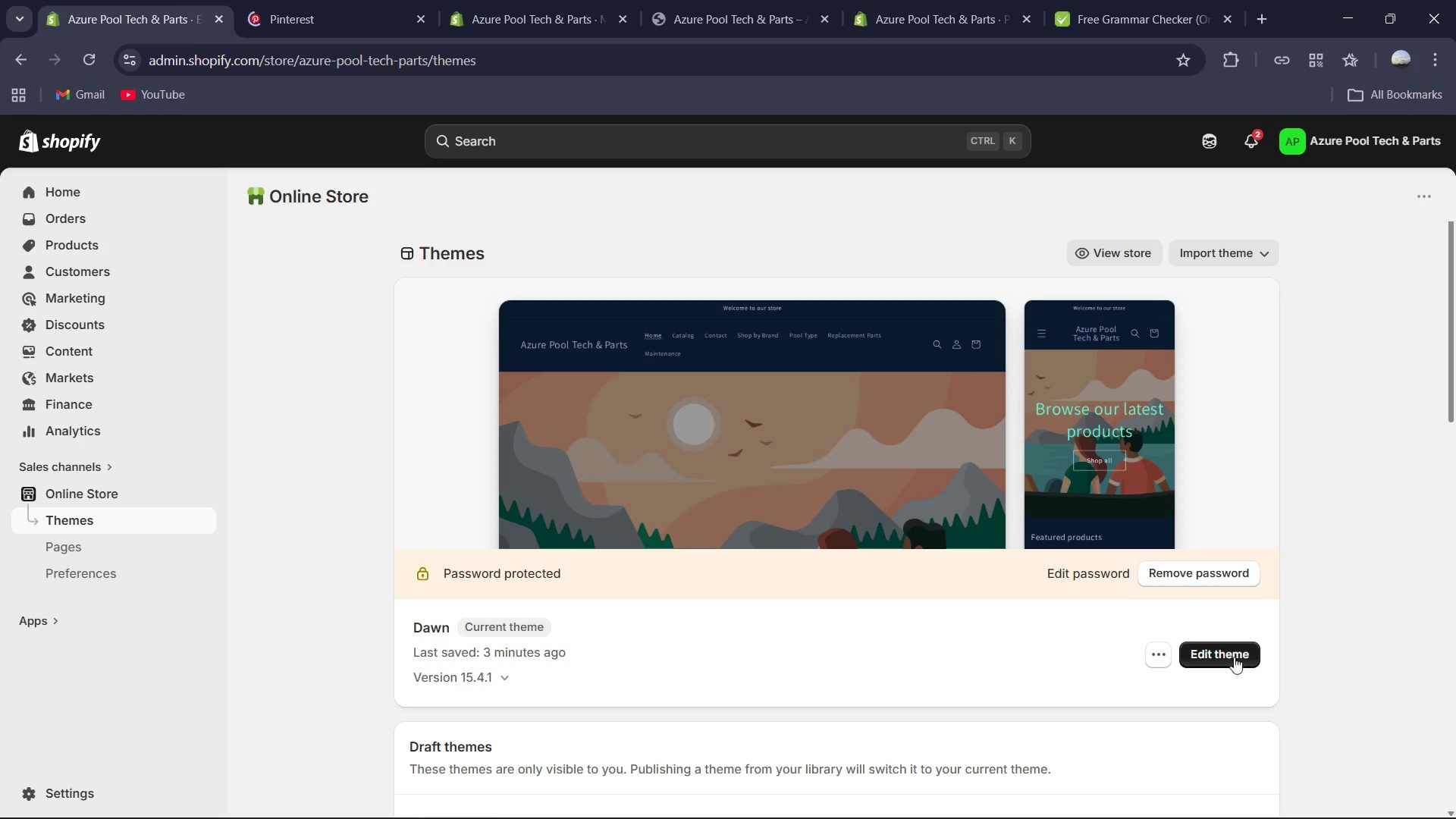 
left_click([1222, 654])
 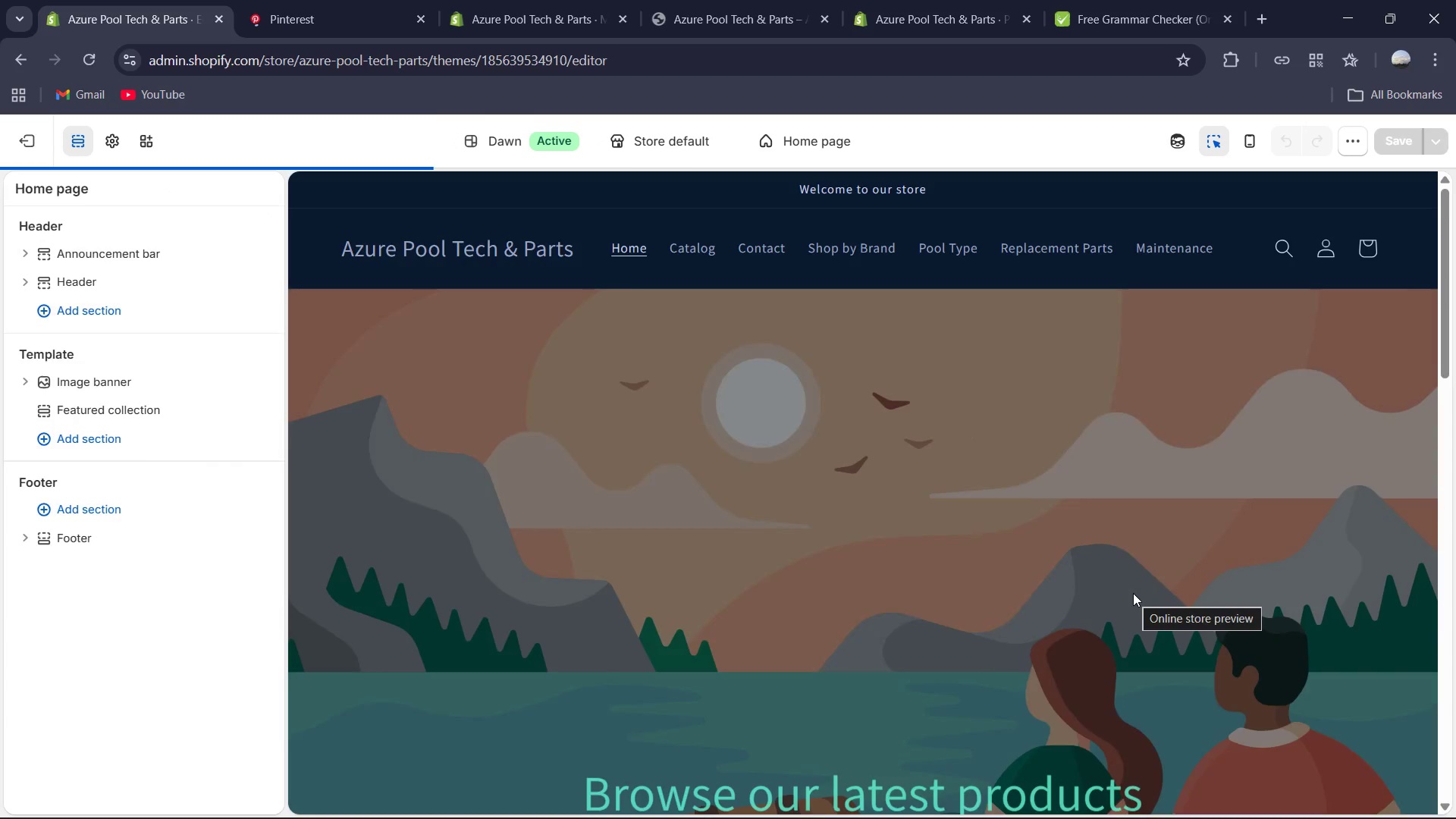 
wait(5.78)
 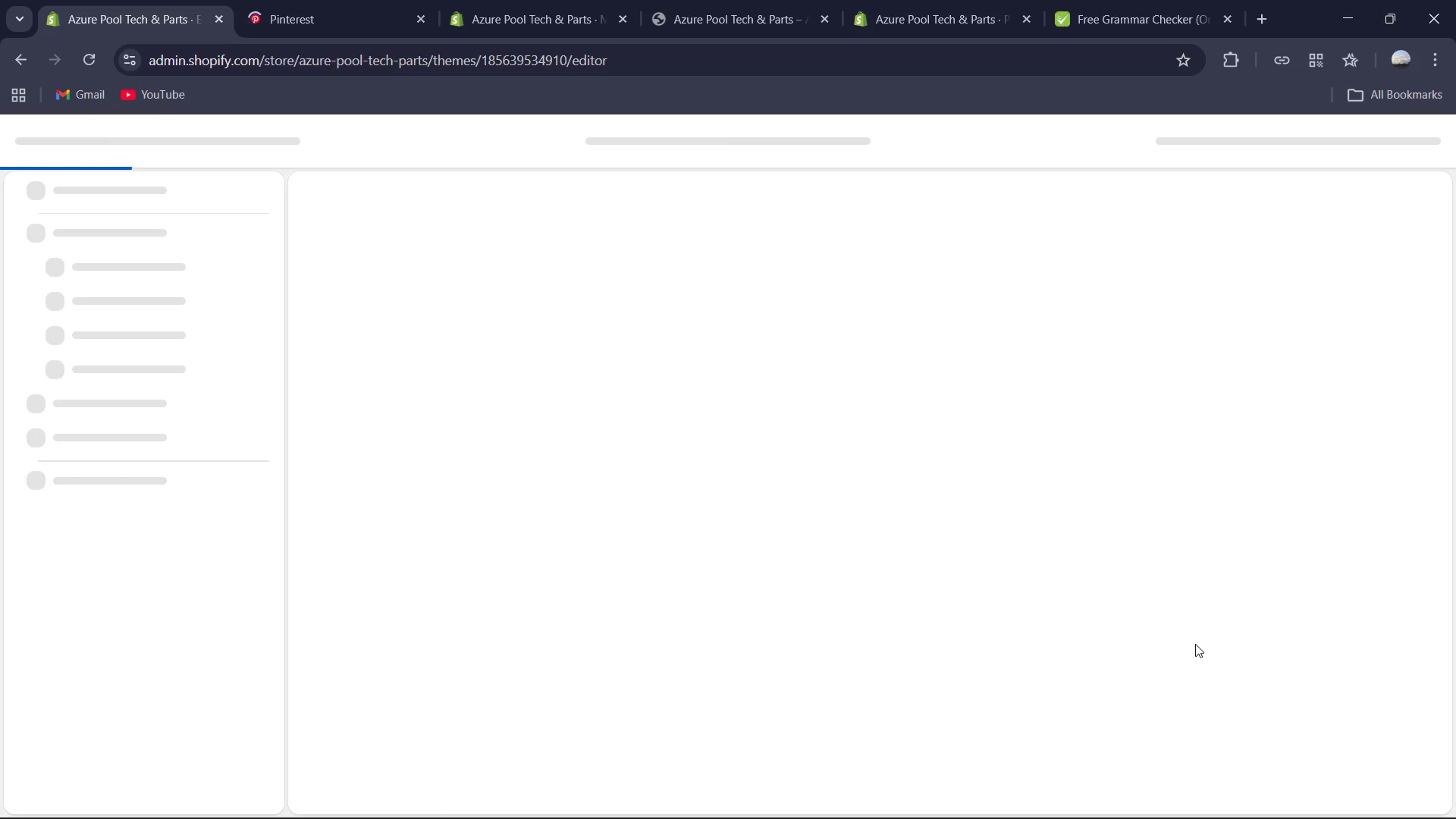 
left_click([833, 546])
 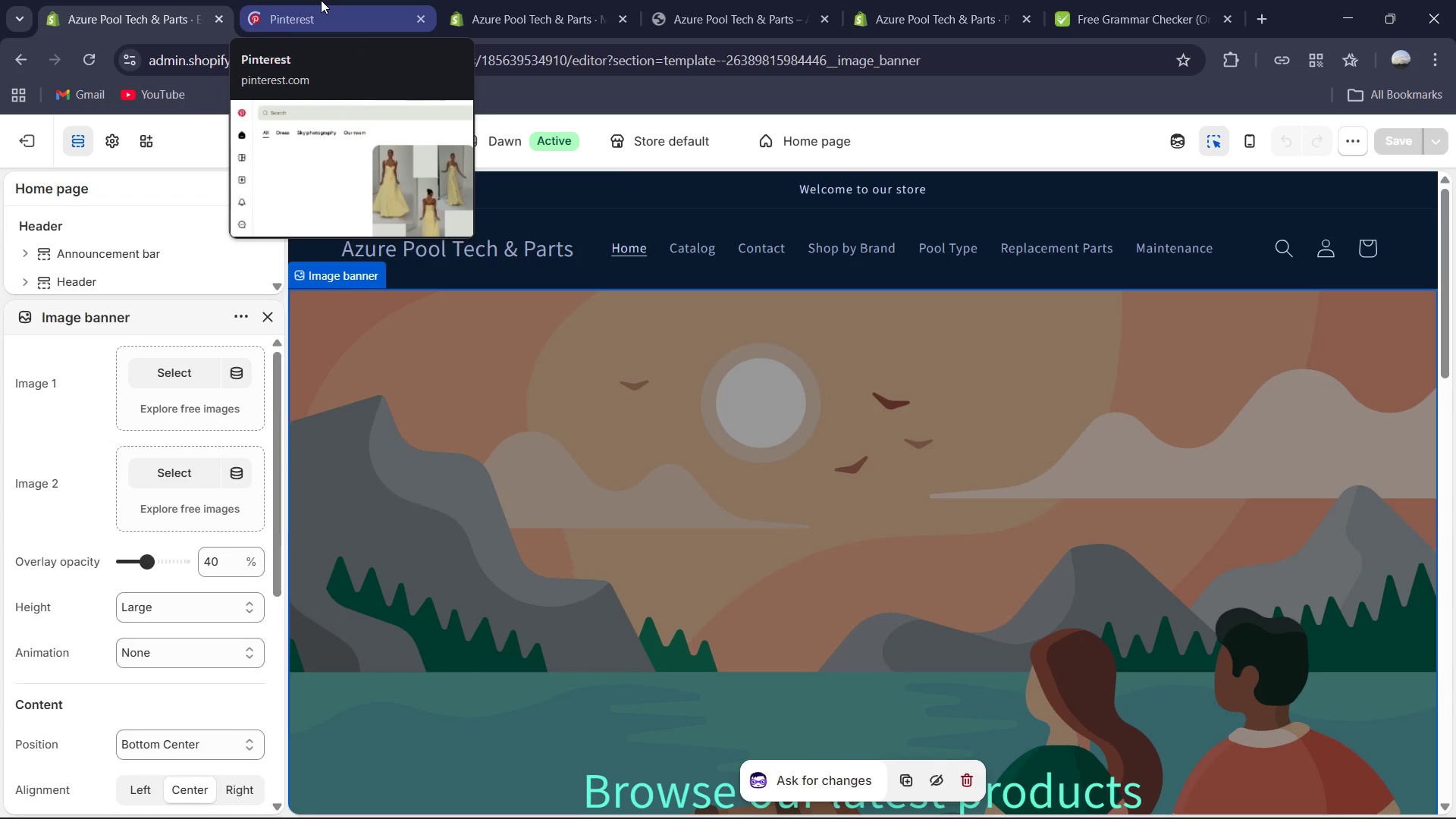 
left_click([321, 0])
 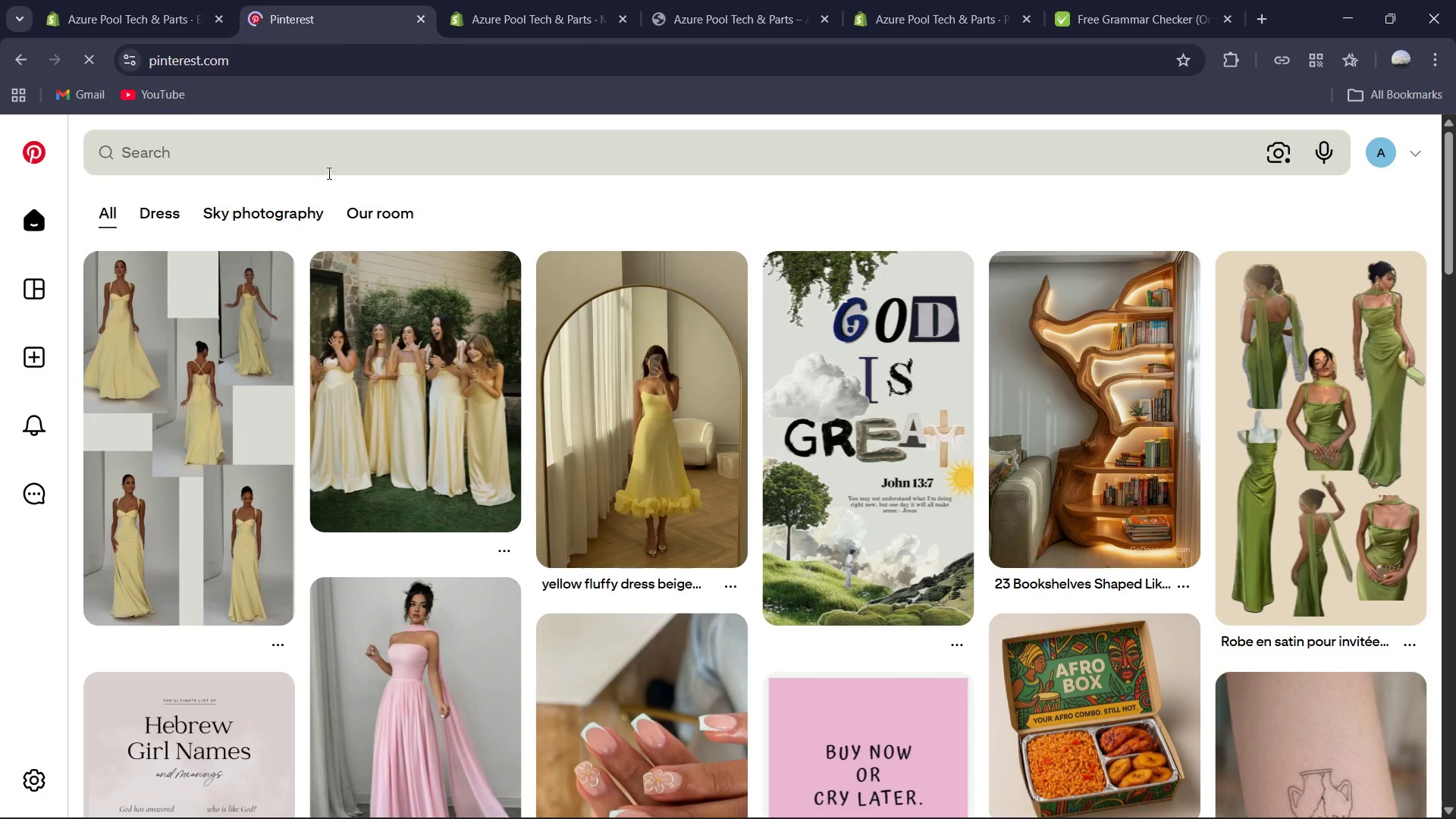 
left_click([326, 165])
 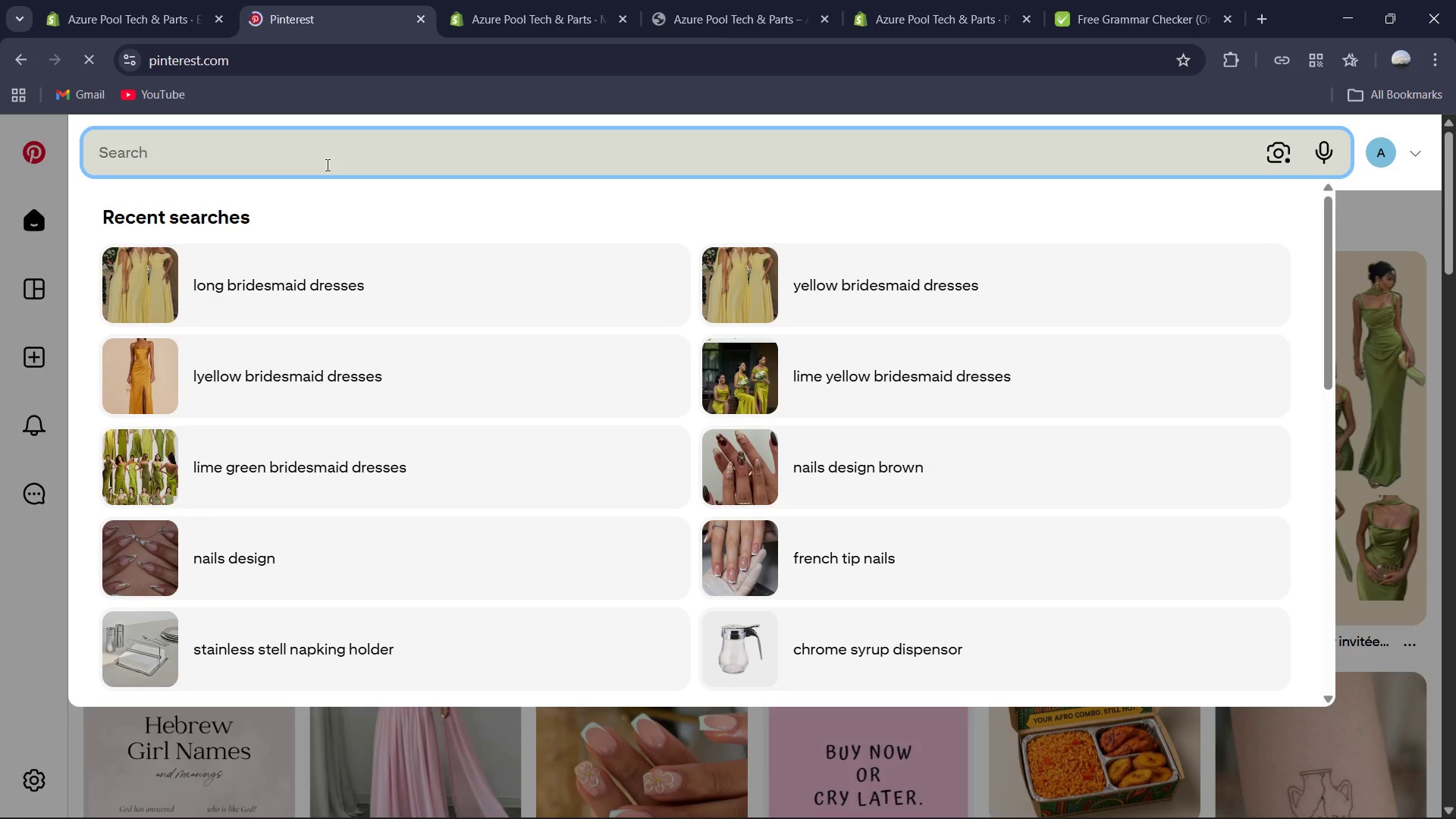 
type(poo )
key(Backspace)
type(l Tech & parts aesthetic )
 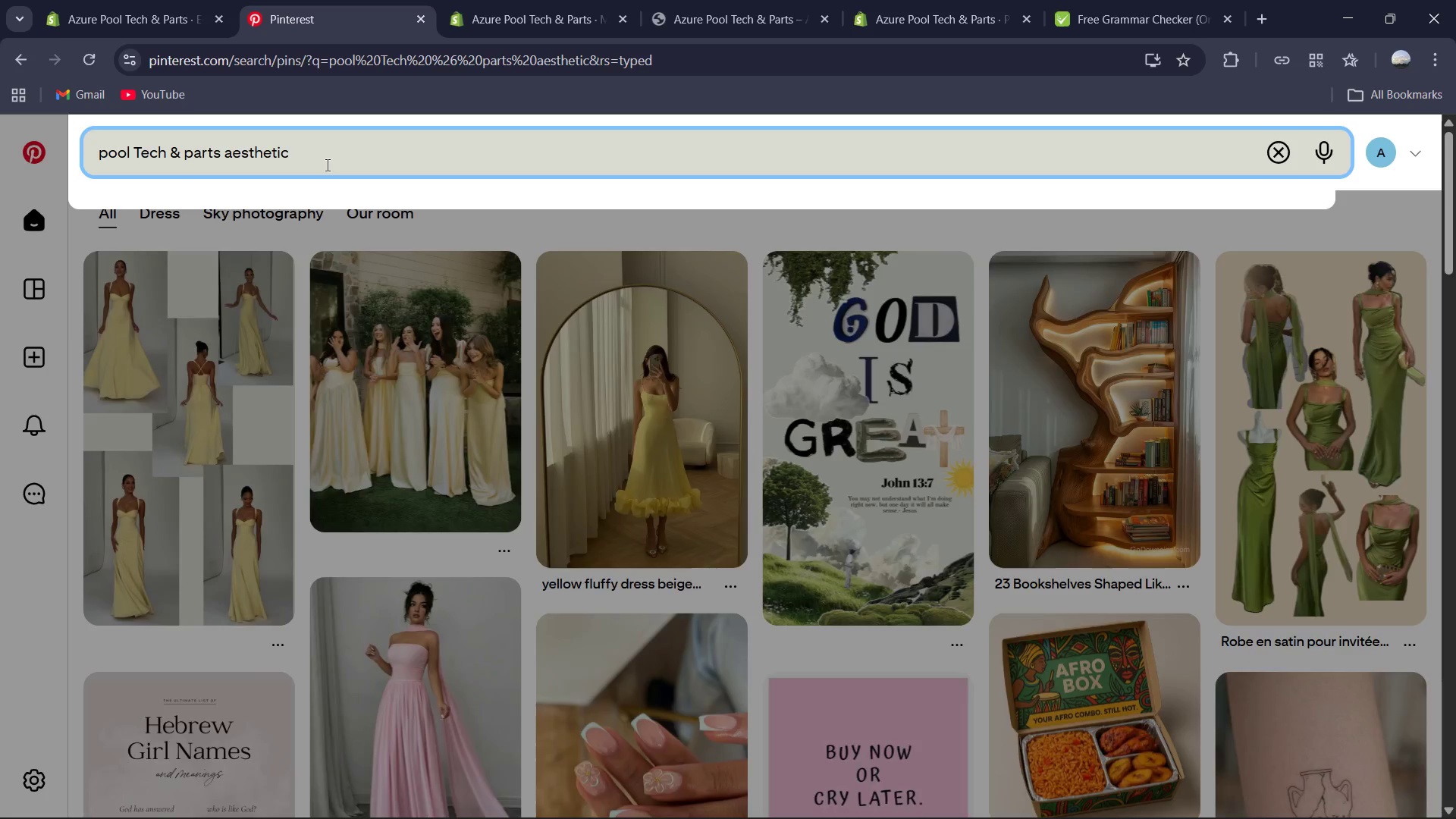 
 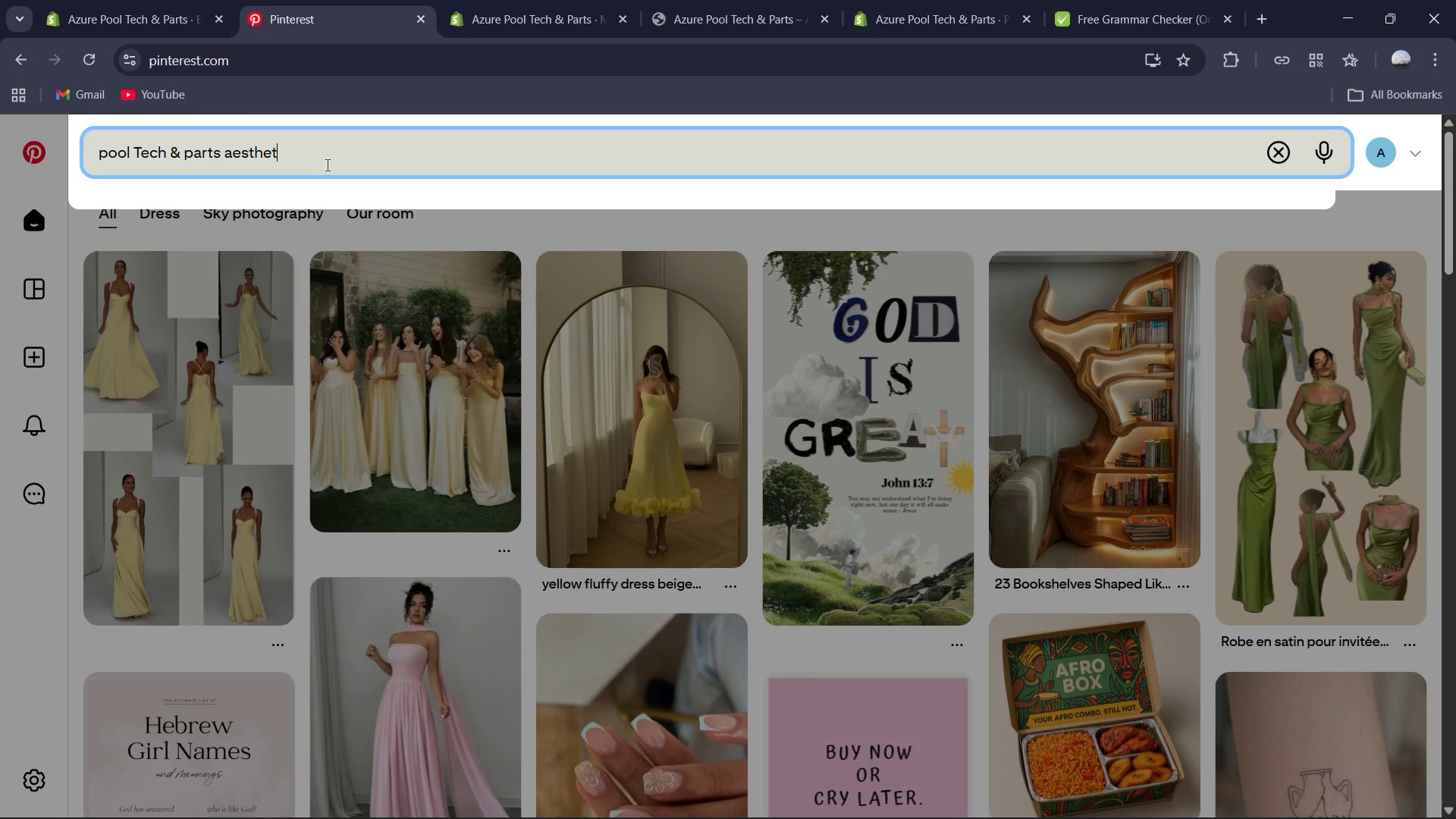 
key(Enter)
 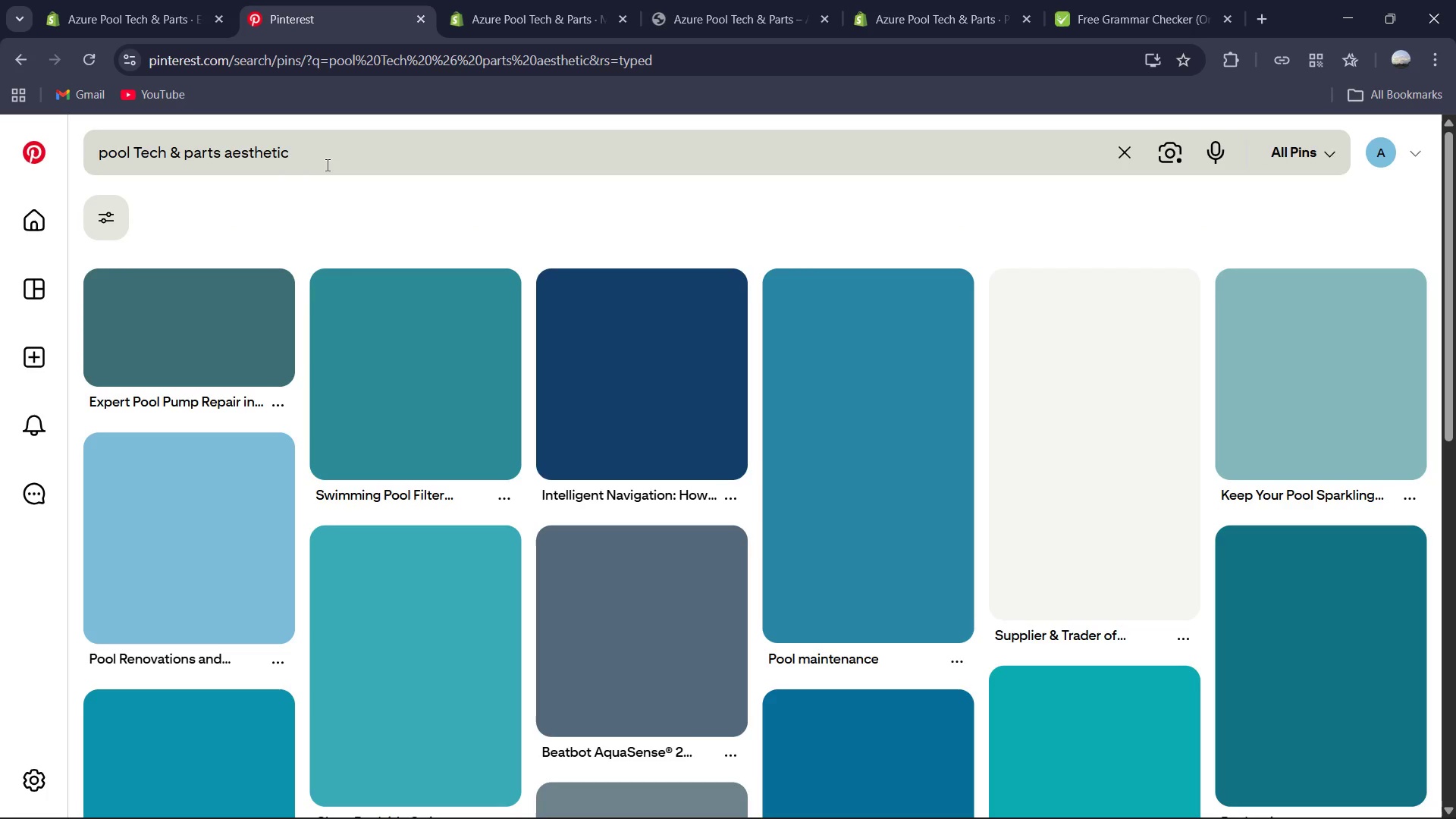 
mouse_move([353, 315])
 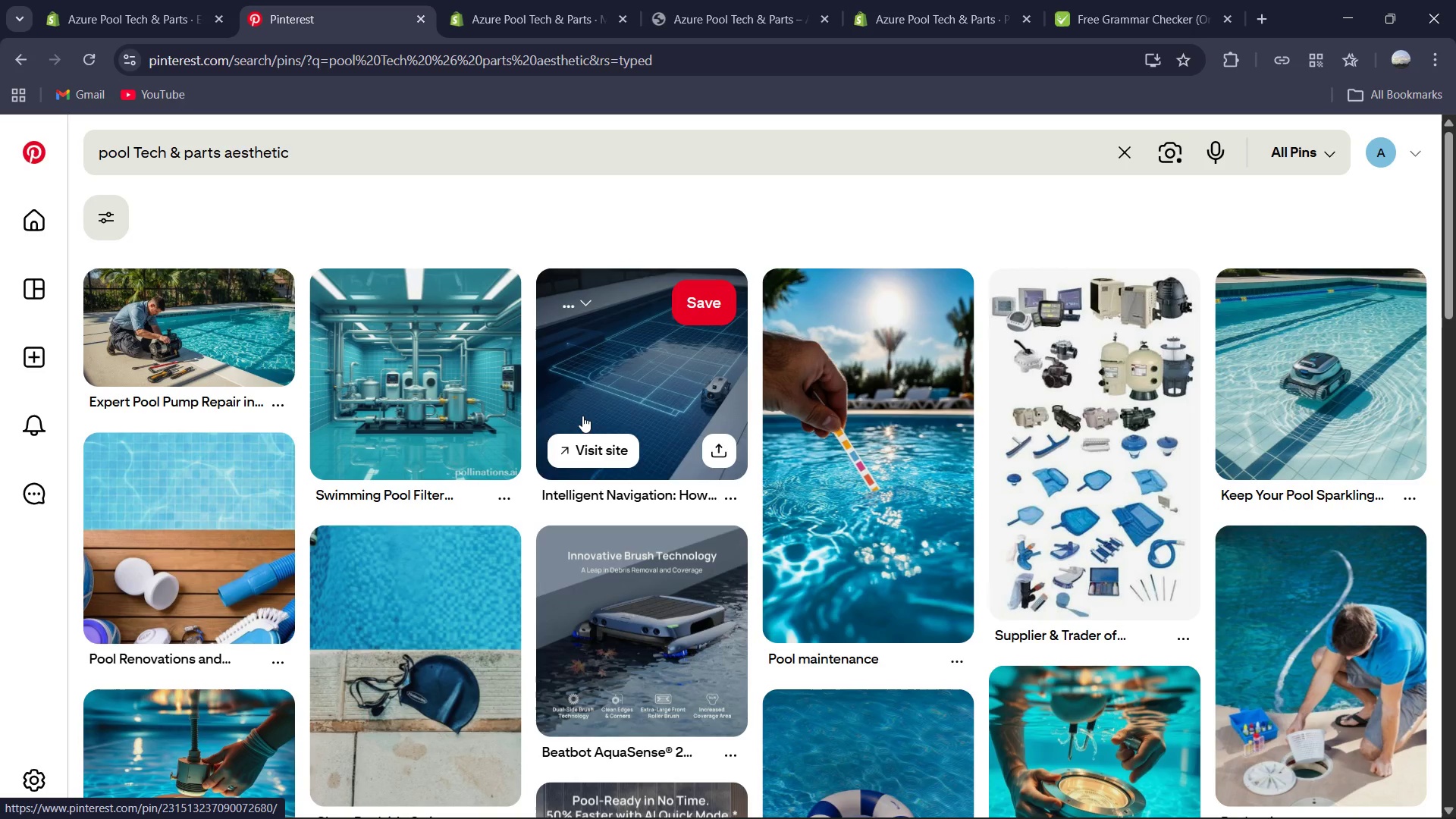 
scroll: coordinate [582, 416], scroll_direction: down, amount: 1.0
 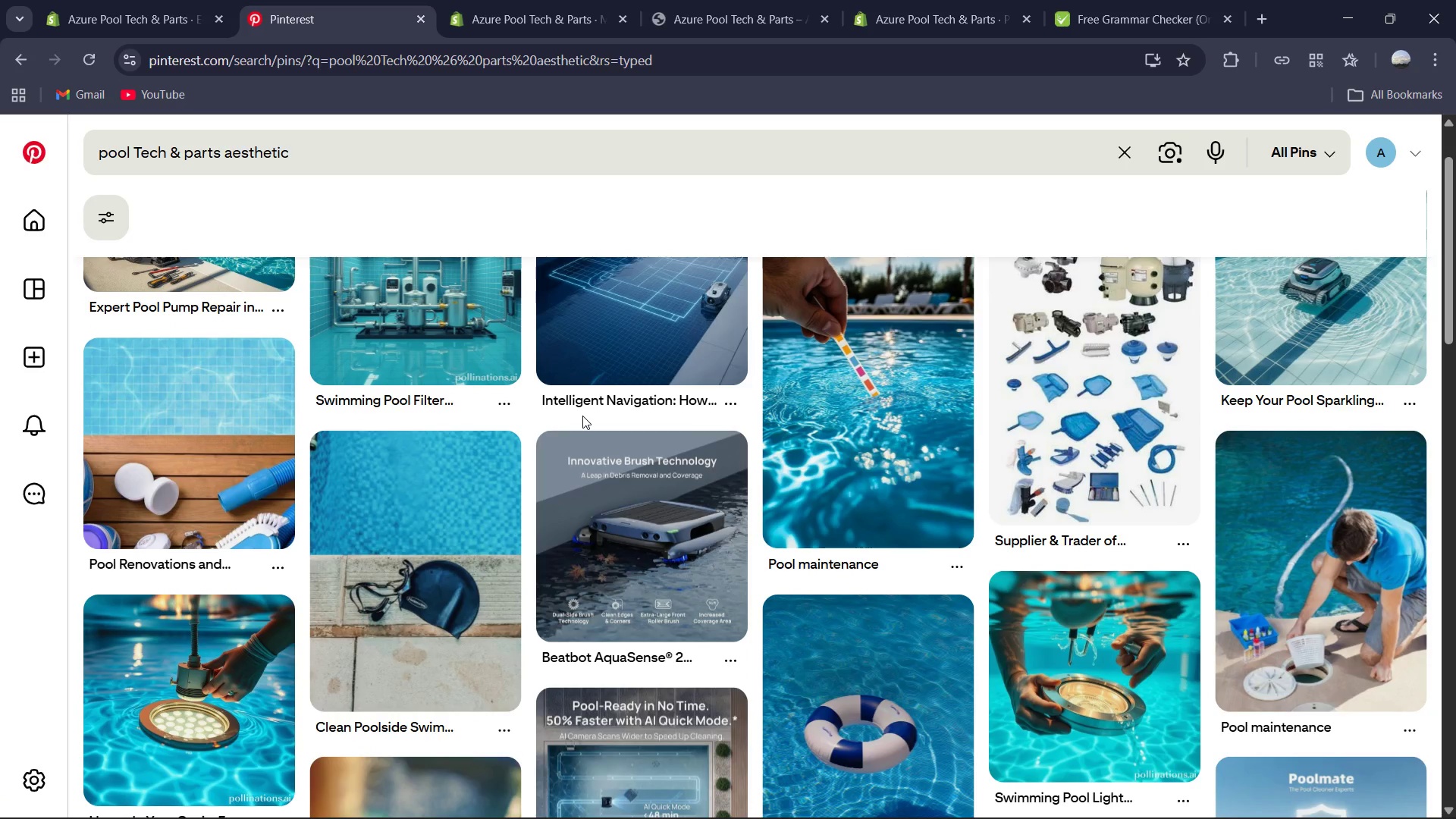 
scroll: coordinate [582, 416], scroll_direction: up, amount: 3.0
 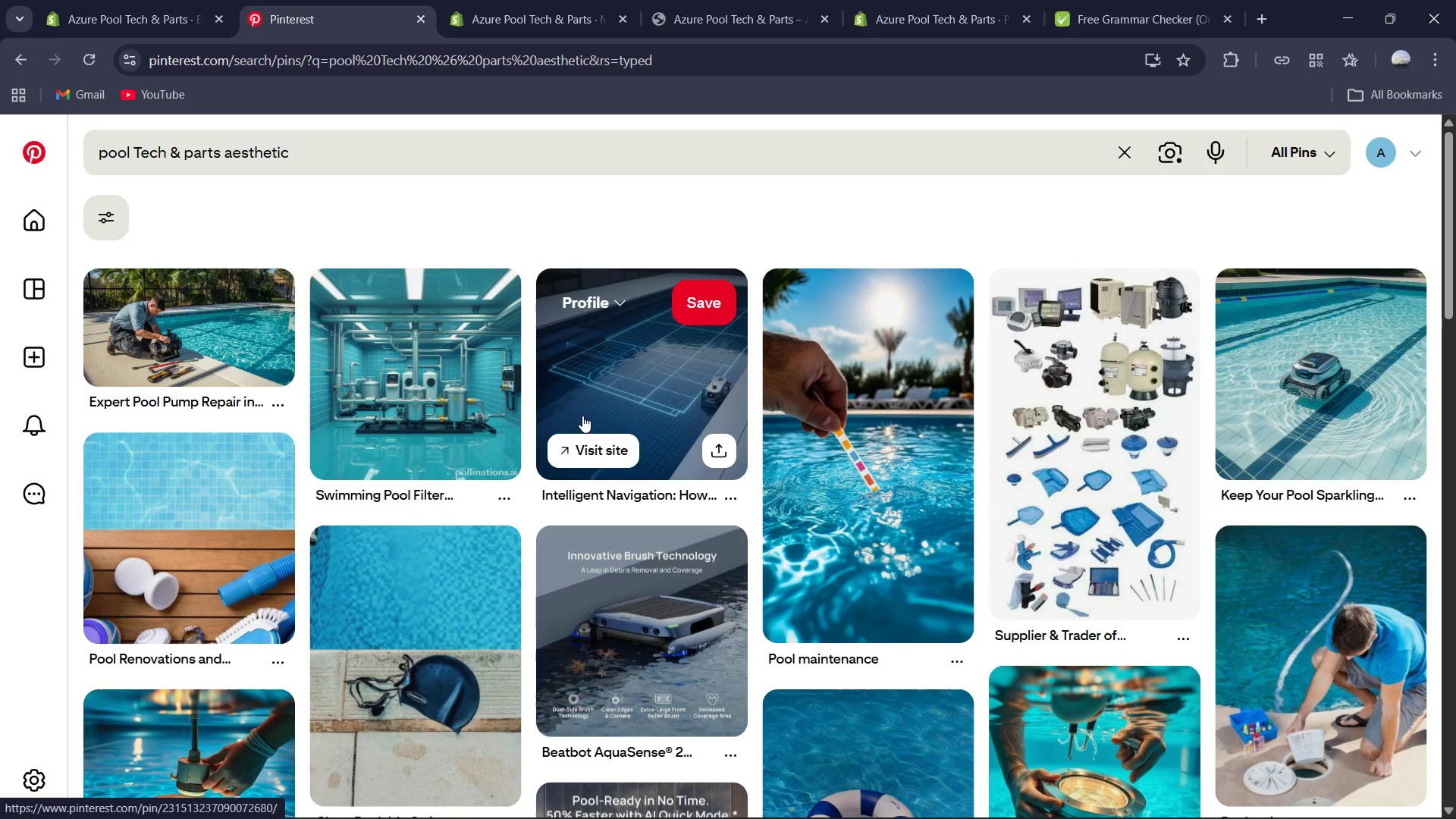 
scroll: coordinate [853, 500], scroll_direction: down, amount: 6.0
 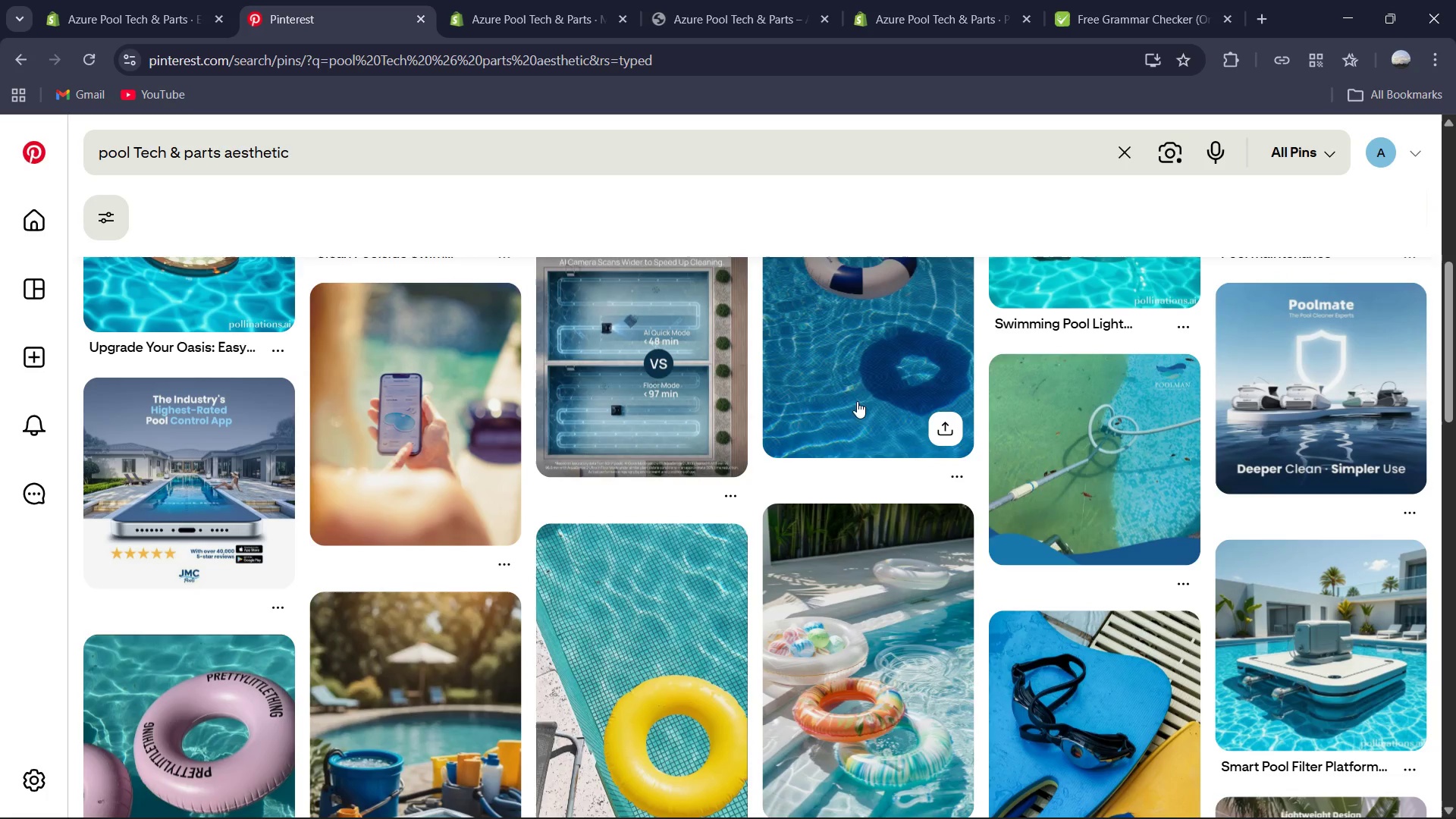 
left_click([858, 370])
 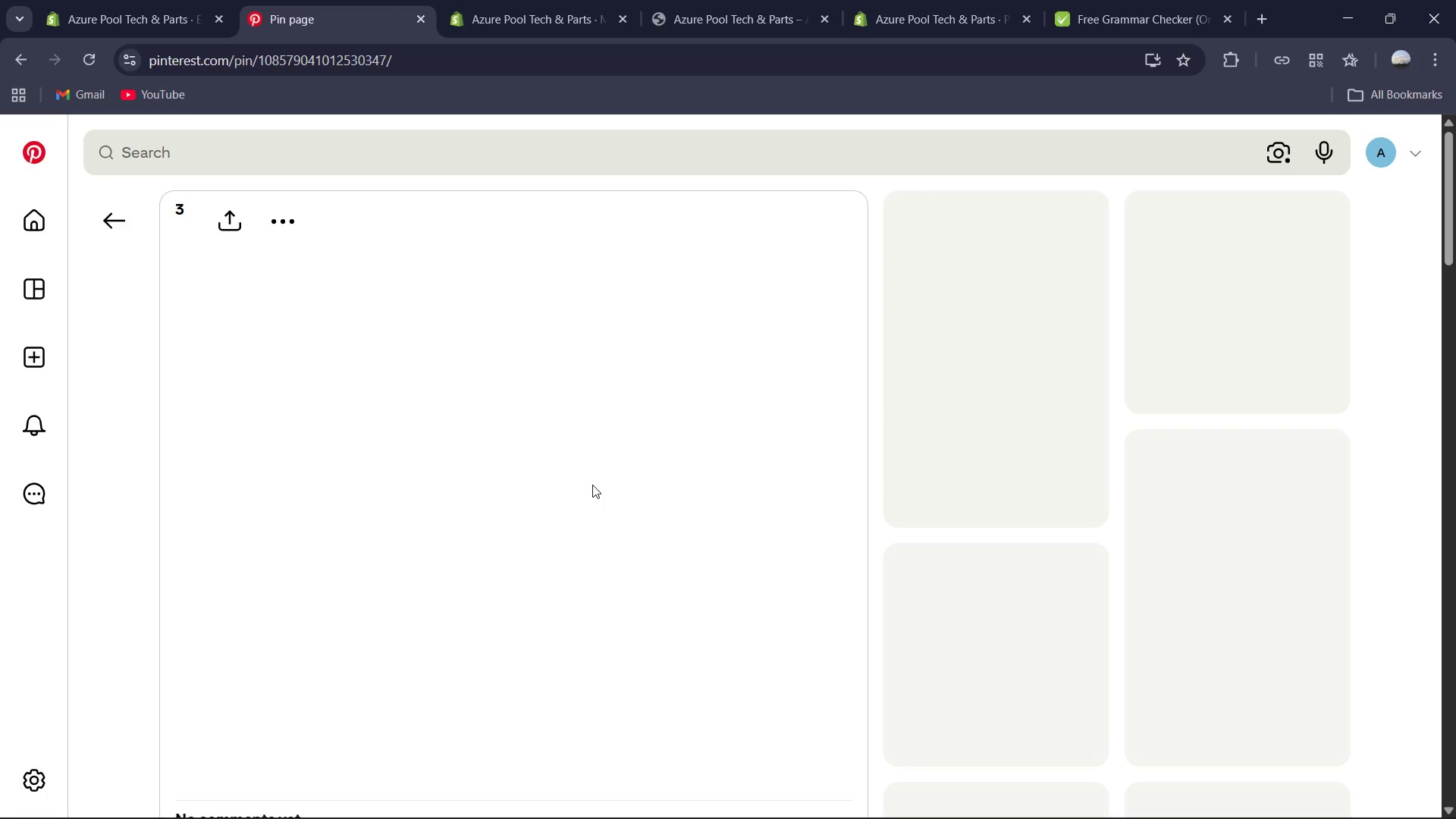 
right_click([592, 485])
 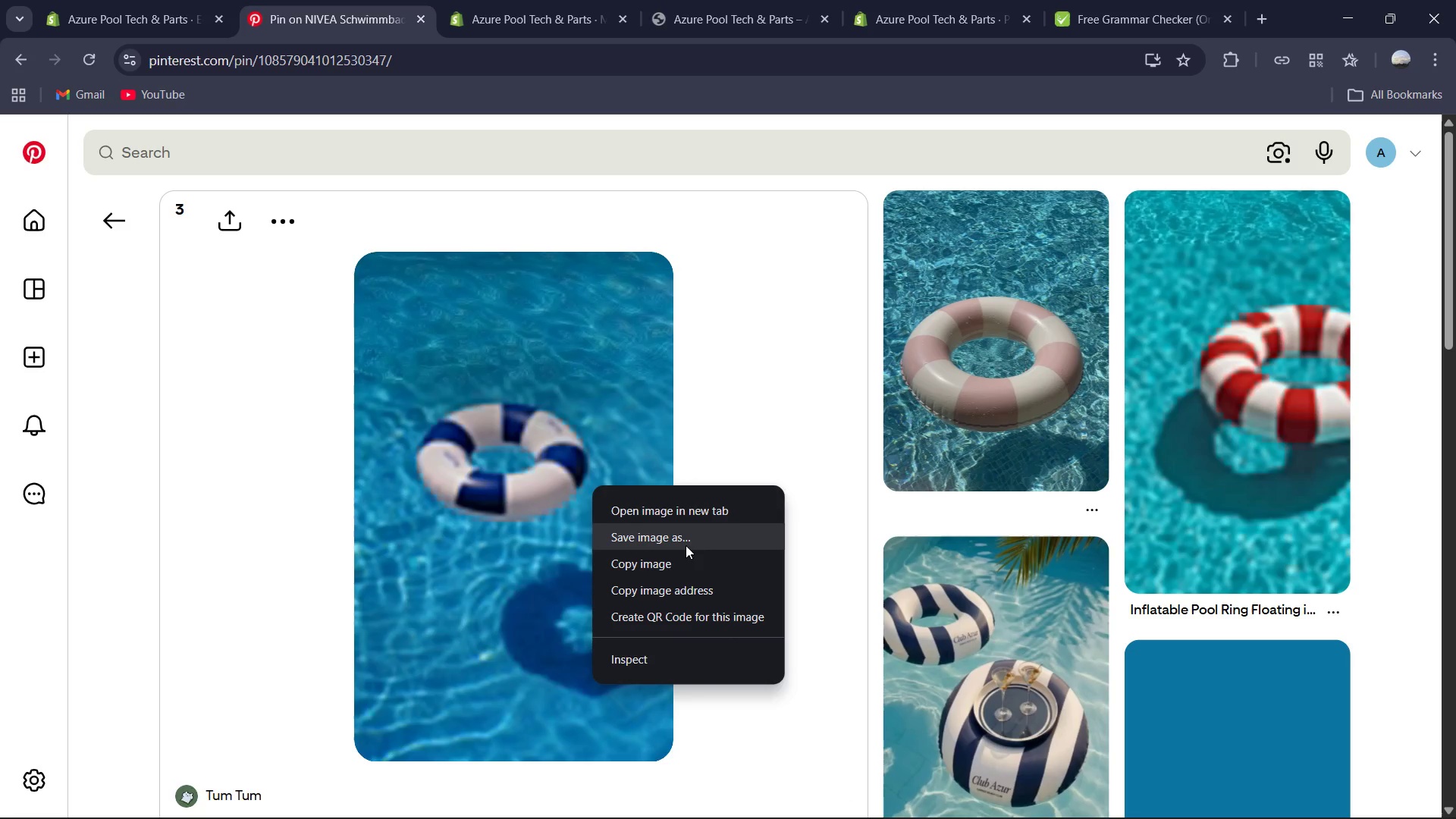 
left_click([683, 529])